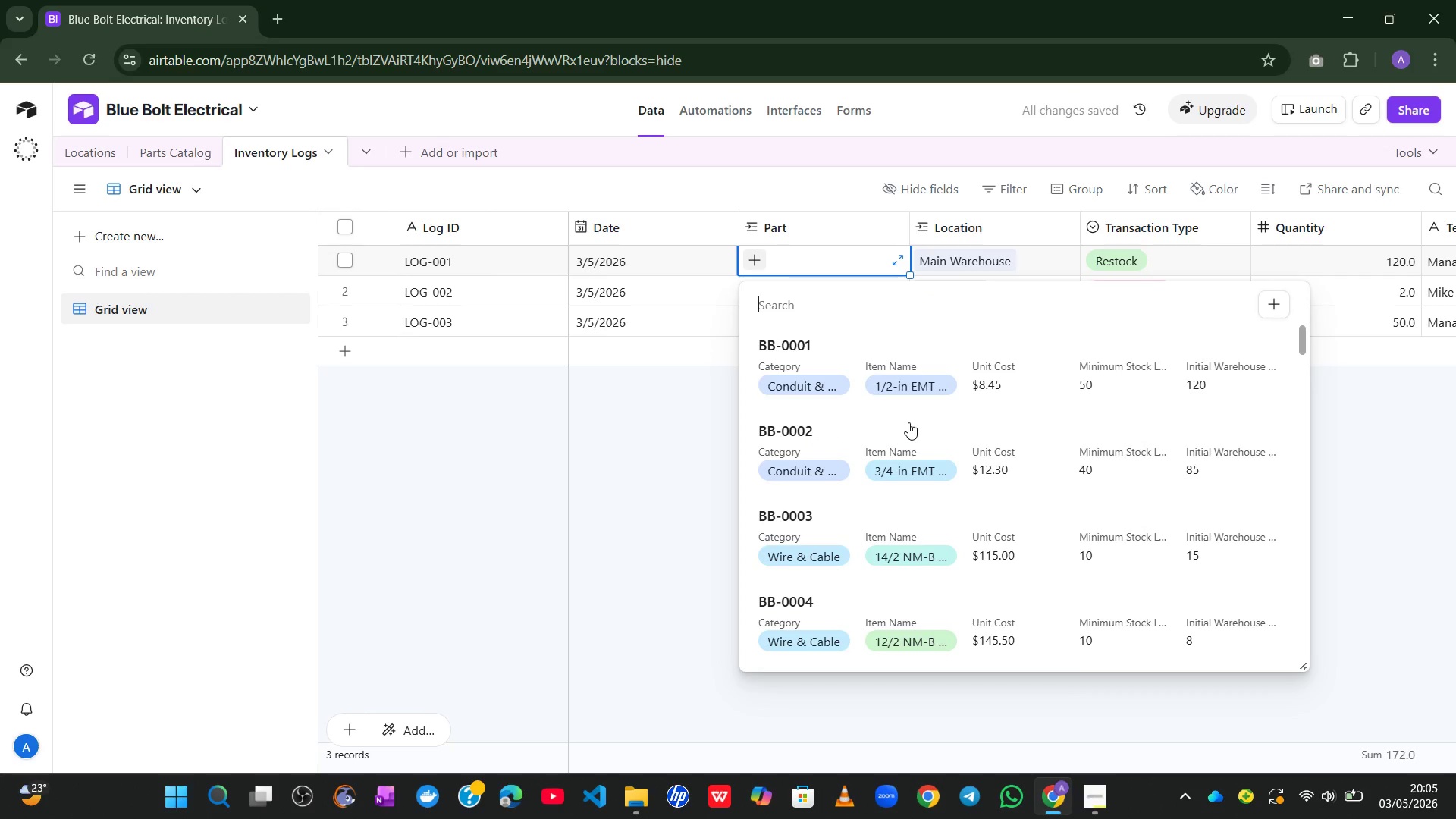 
left_click([697, 510])
 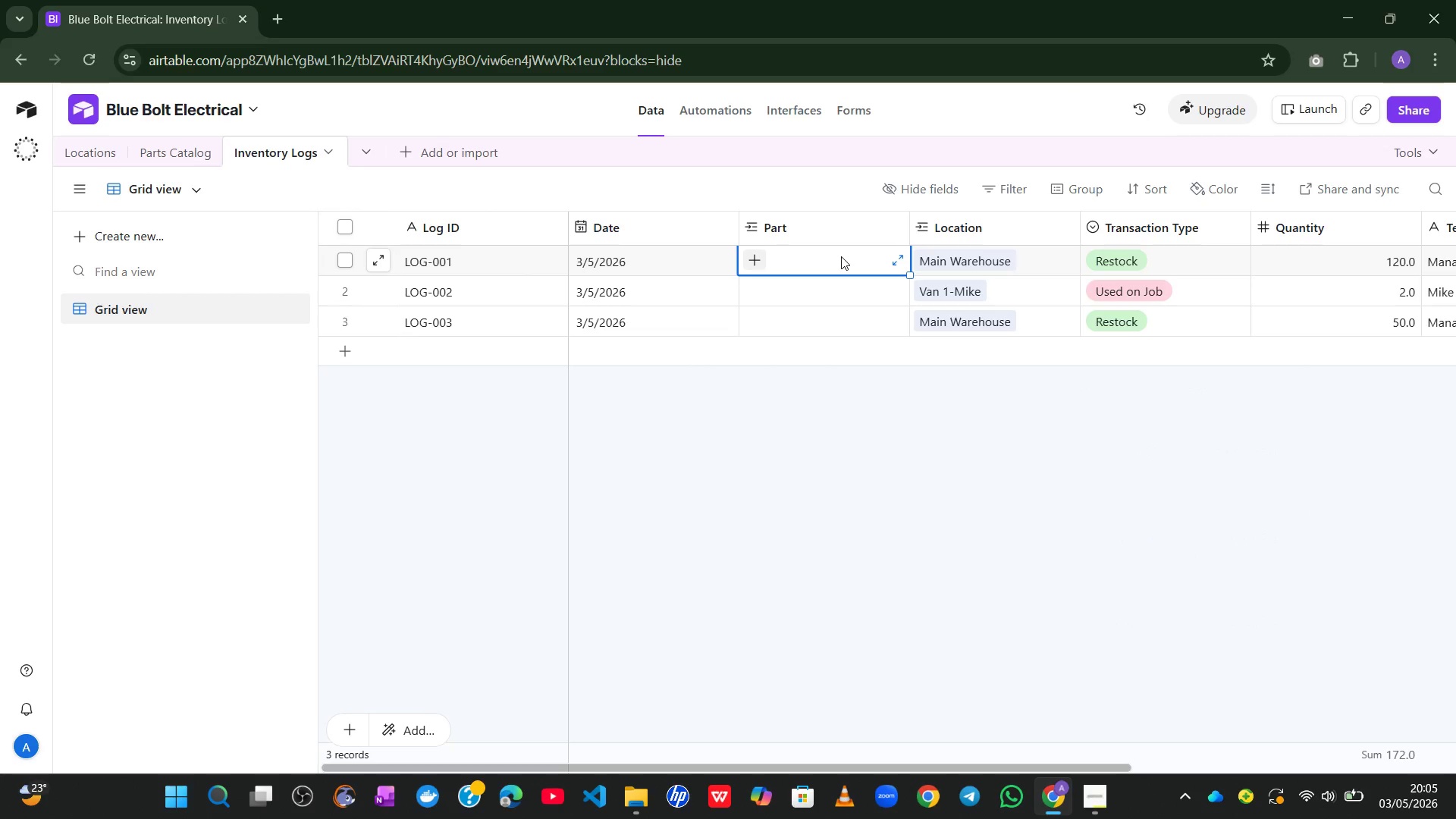 
double_click([841, 256])
 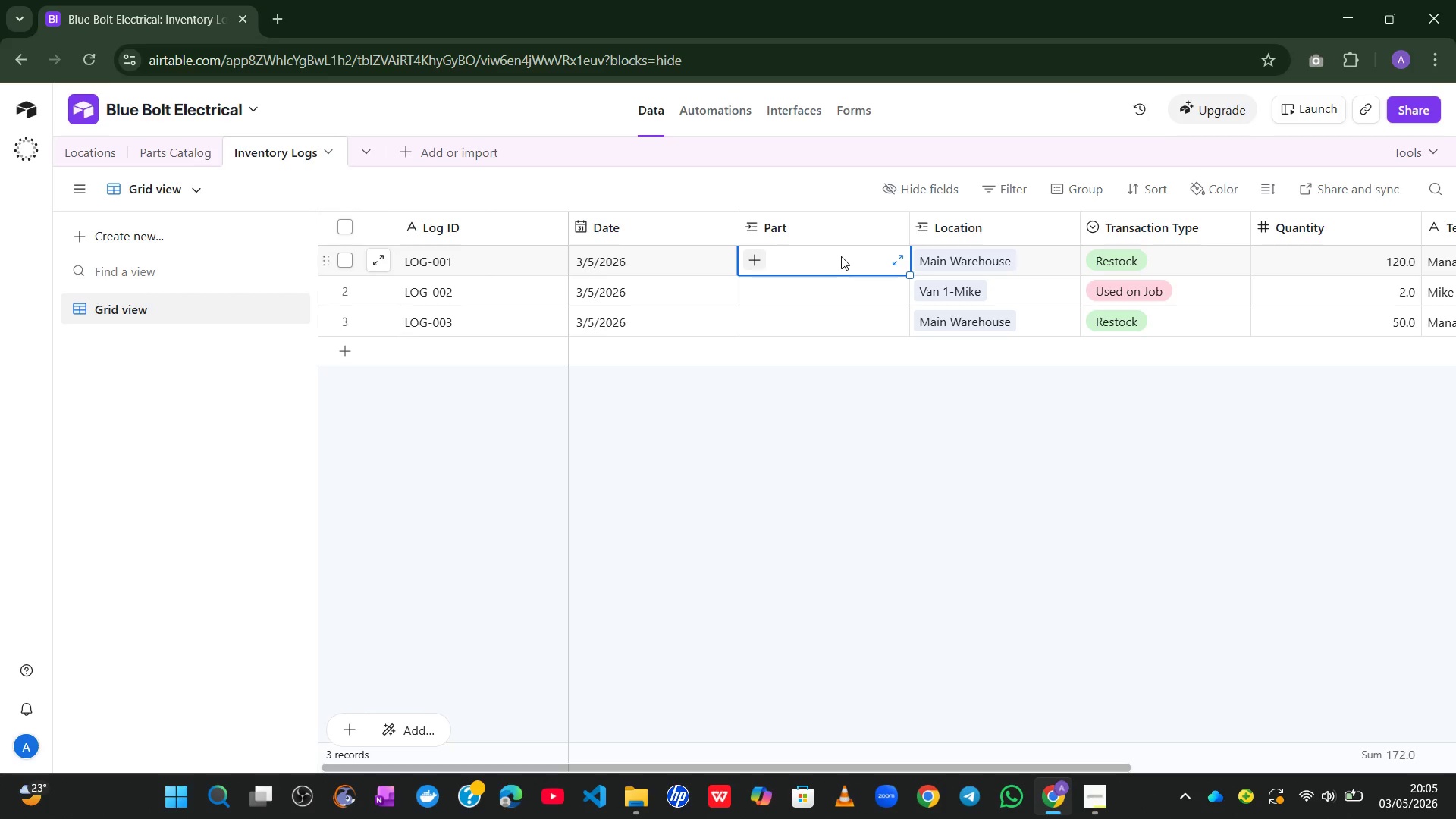 
triple_click([841, 256])
 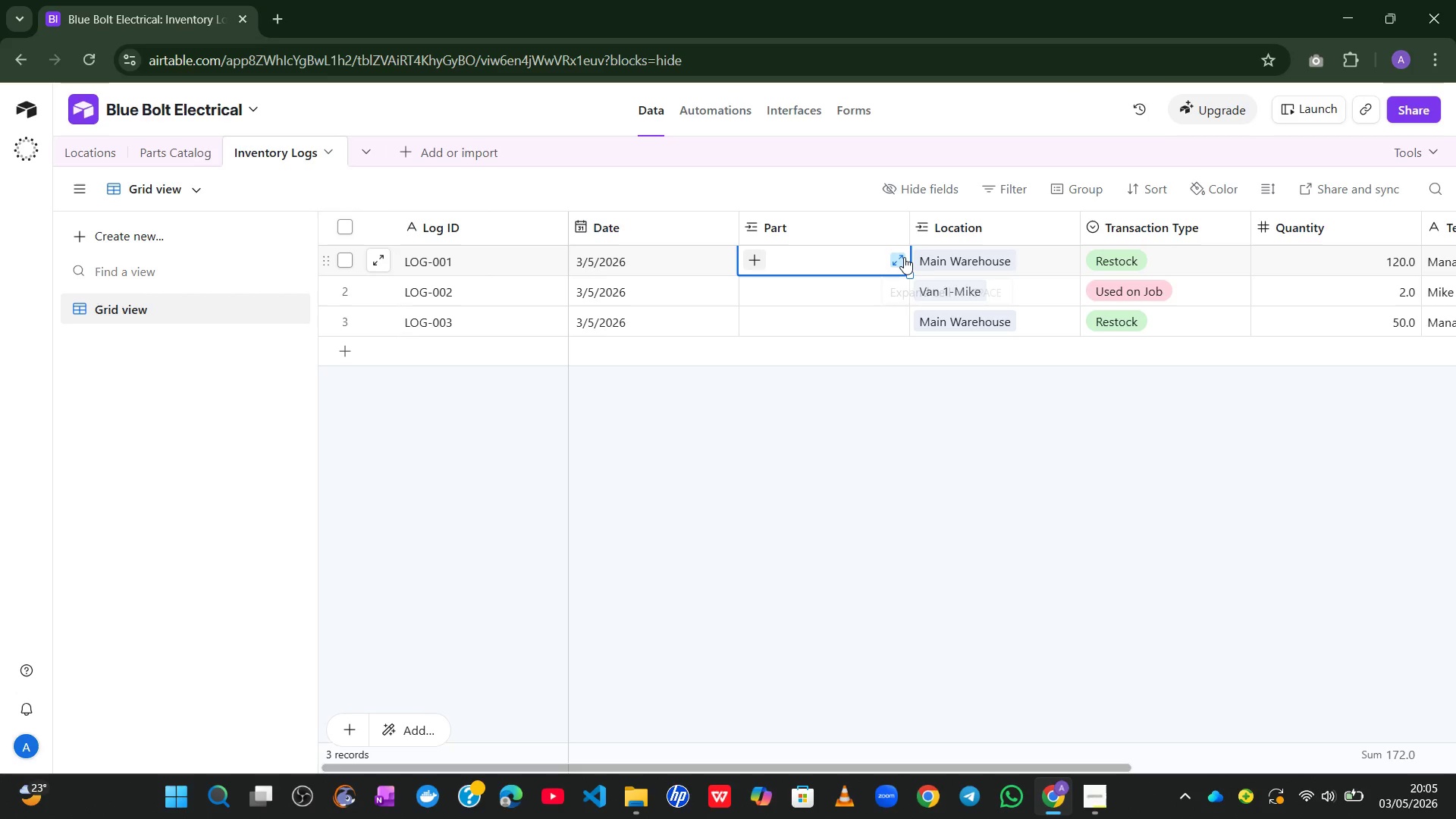 
left_click([904, 257])
 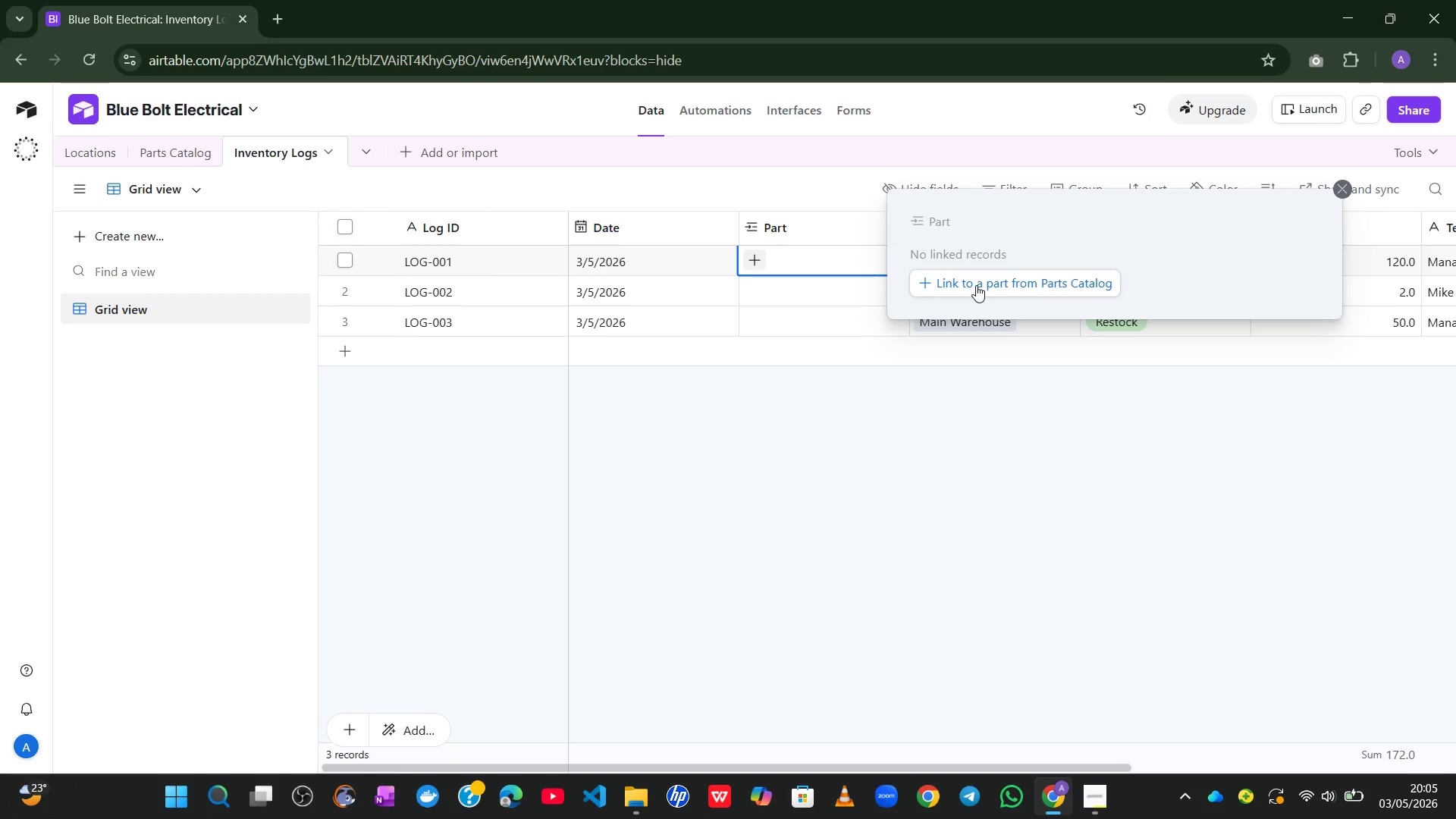 
left_click([976, 285])
 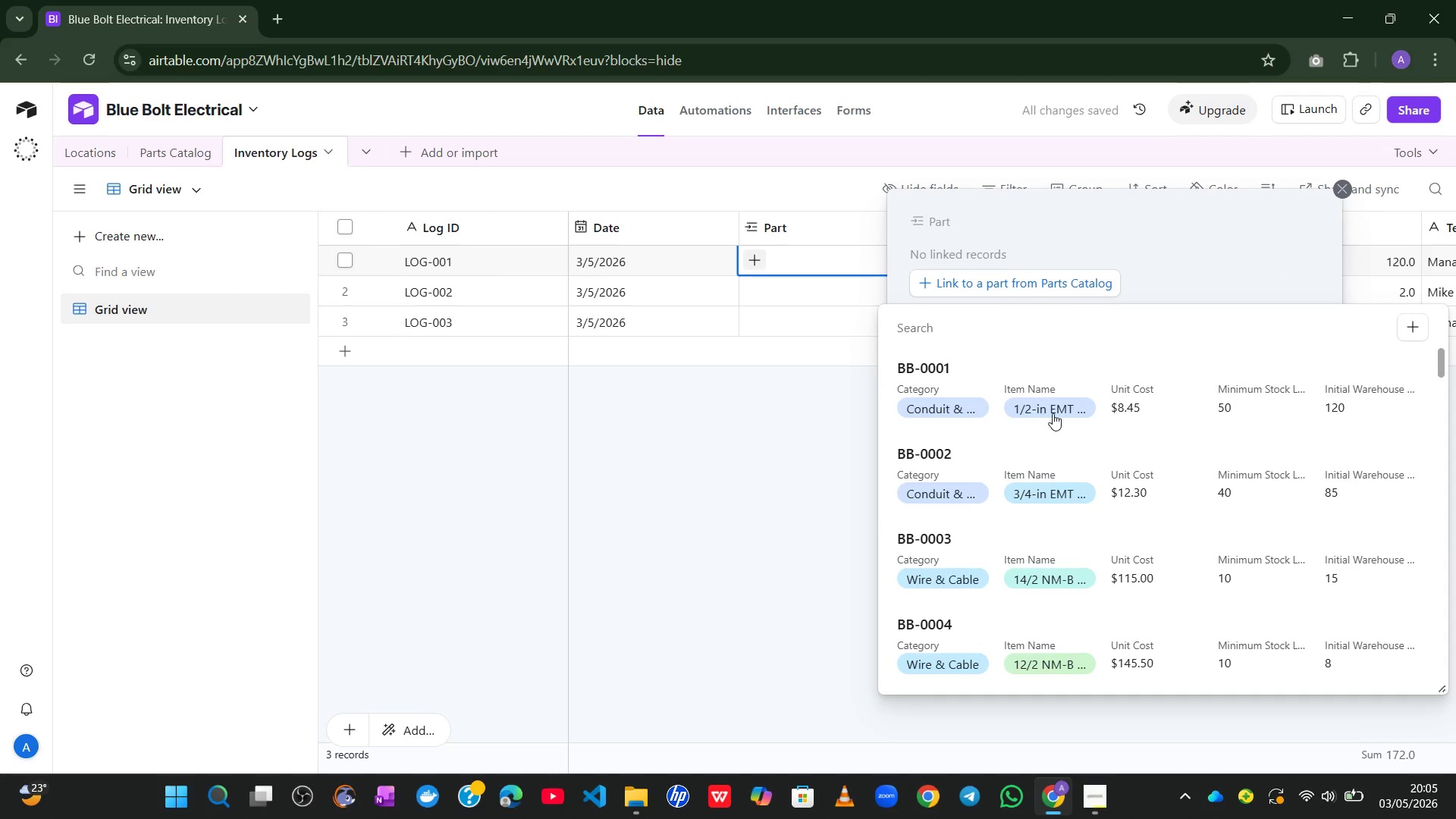 
left_click([1039, 399])
 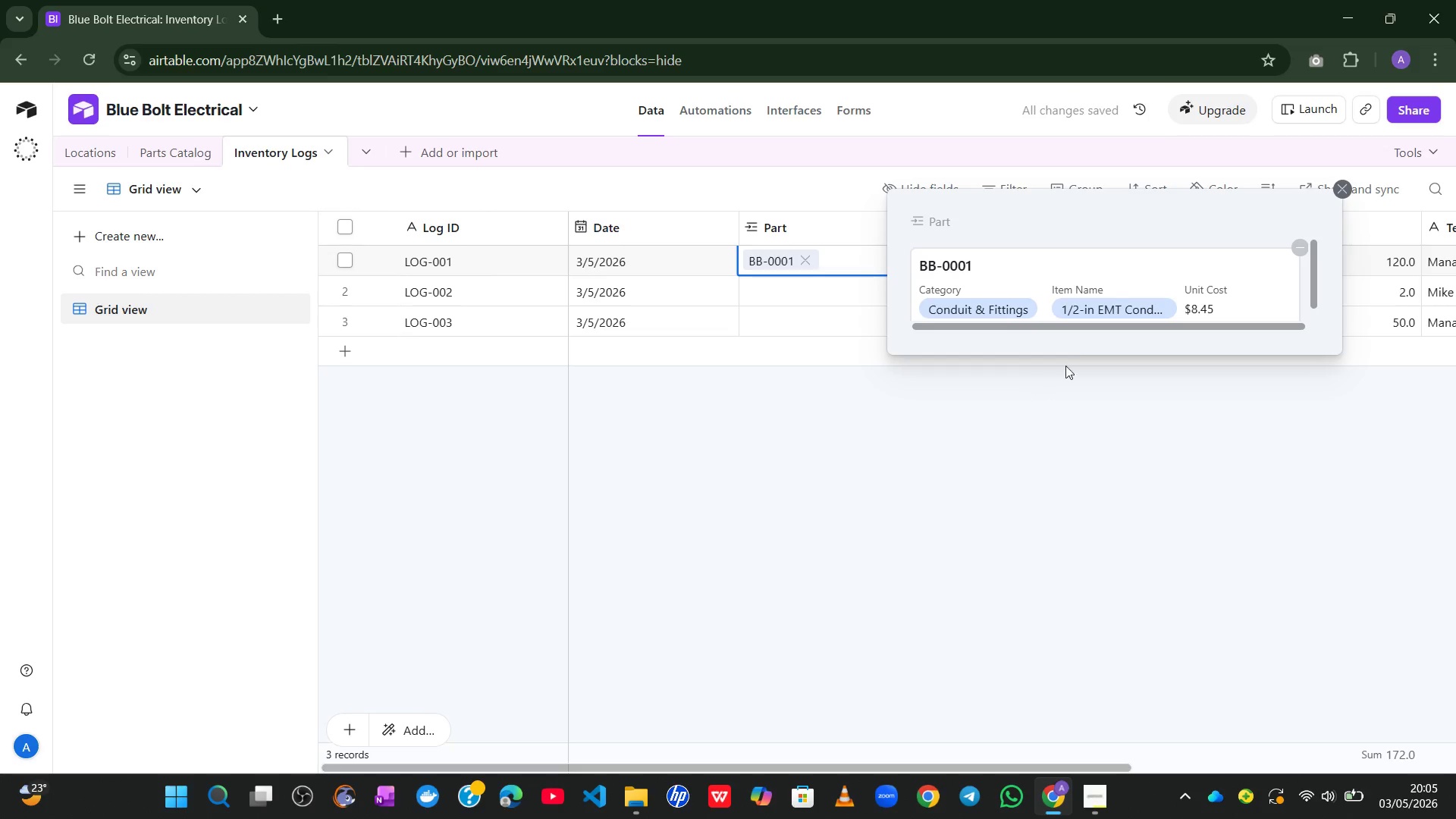 
left_click([1092, 311])
 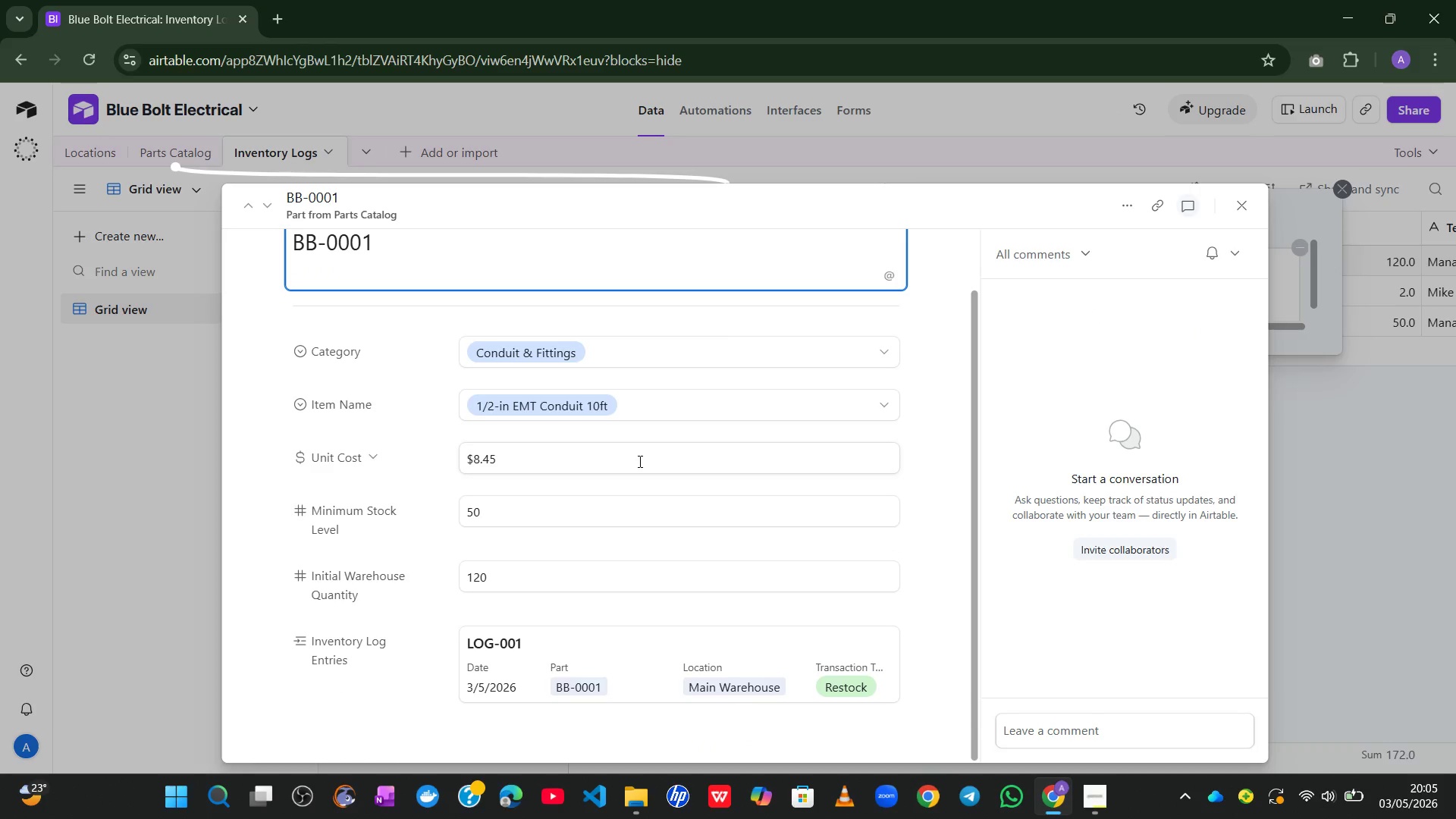 
wait(7.36)
 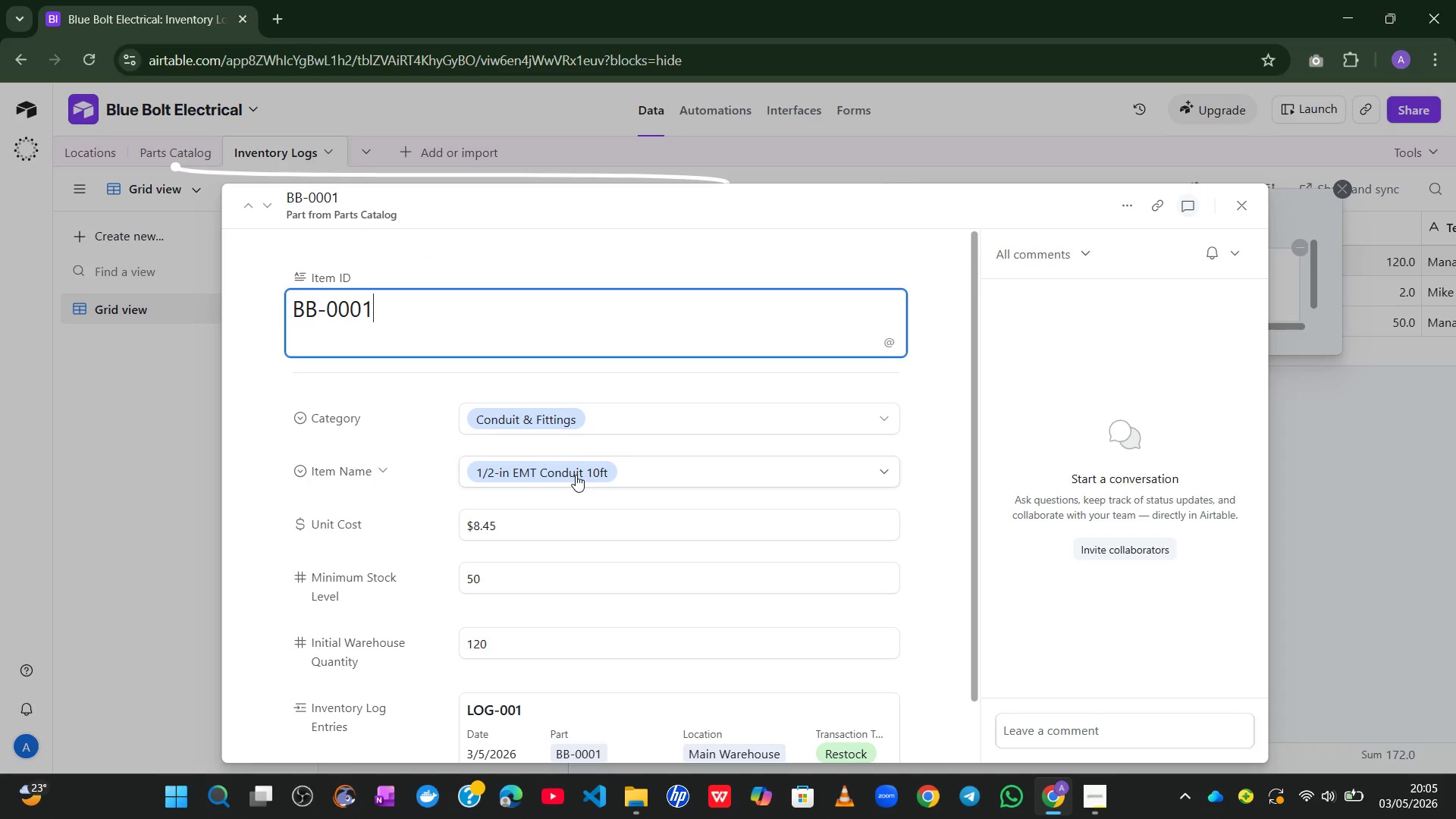 
left_click([1232, 200])
 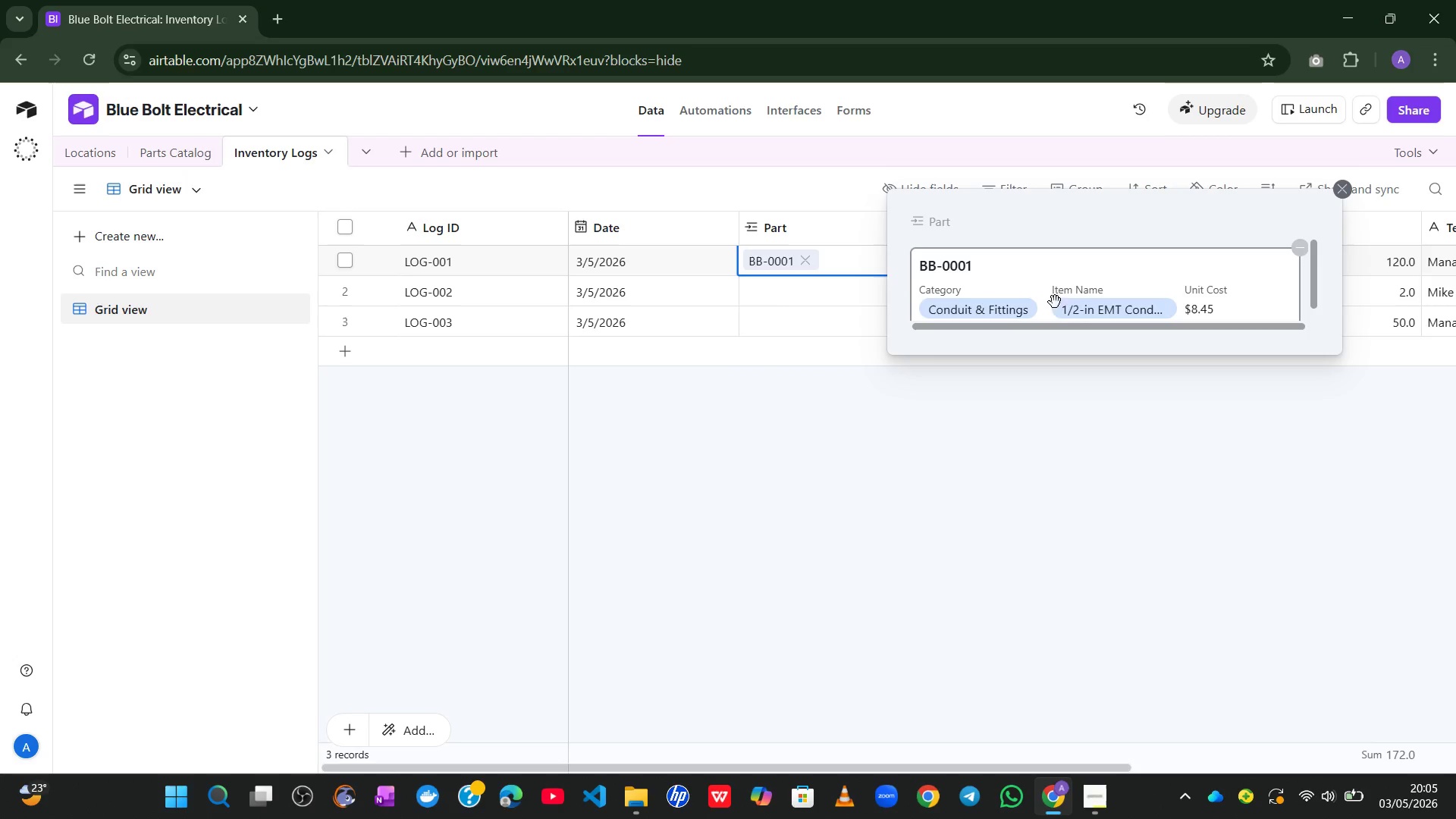 
left_click([1070, 312])
 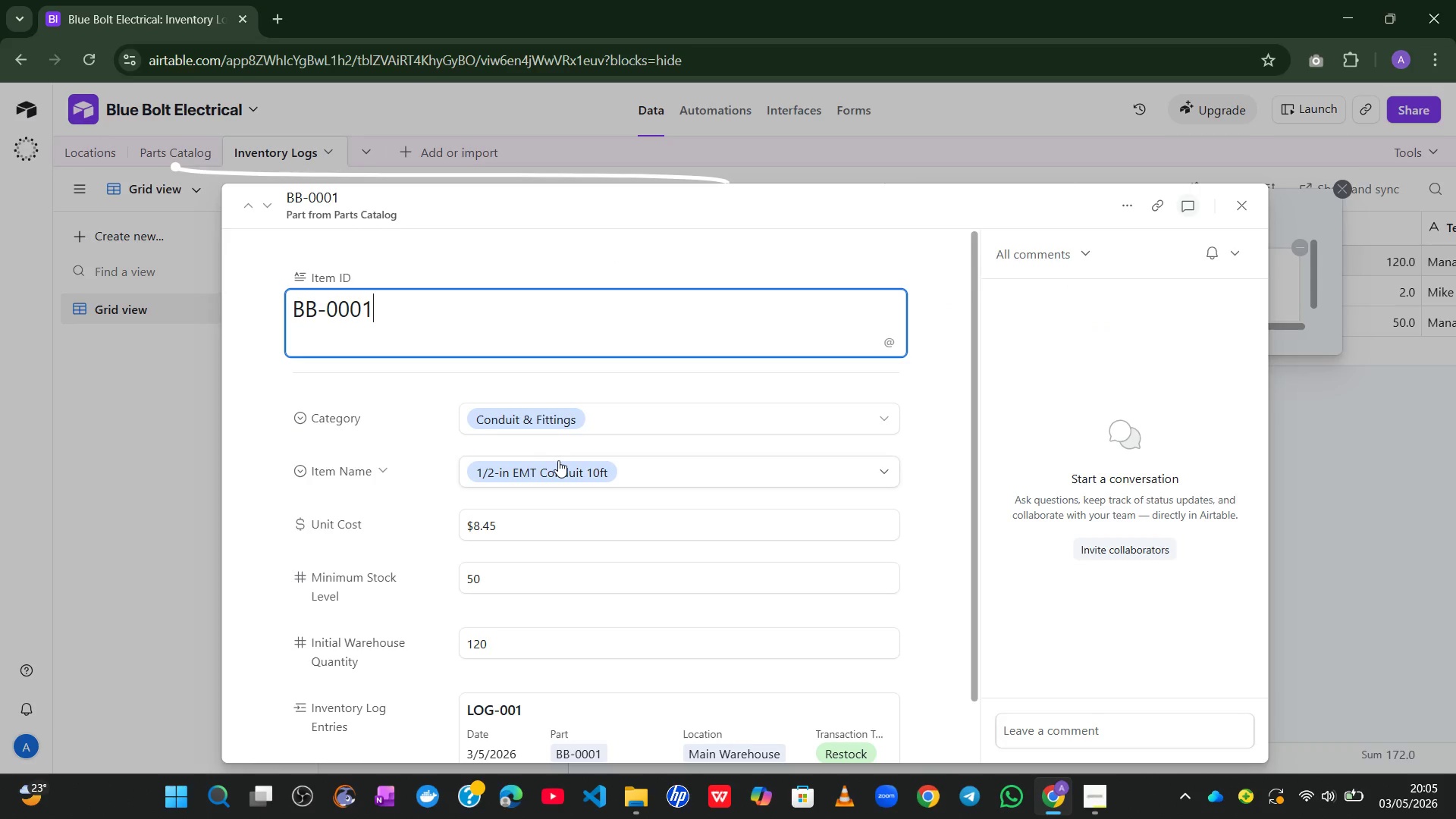 
left_click([733, 482])
 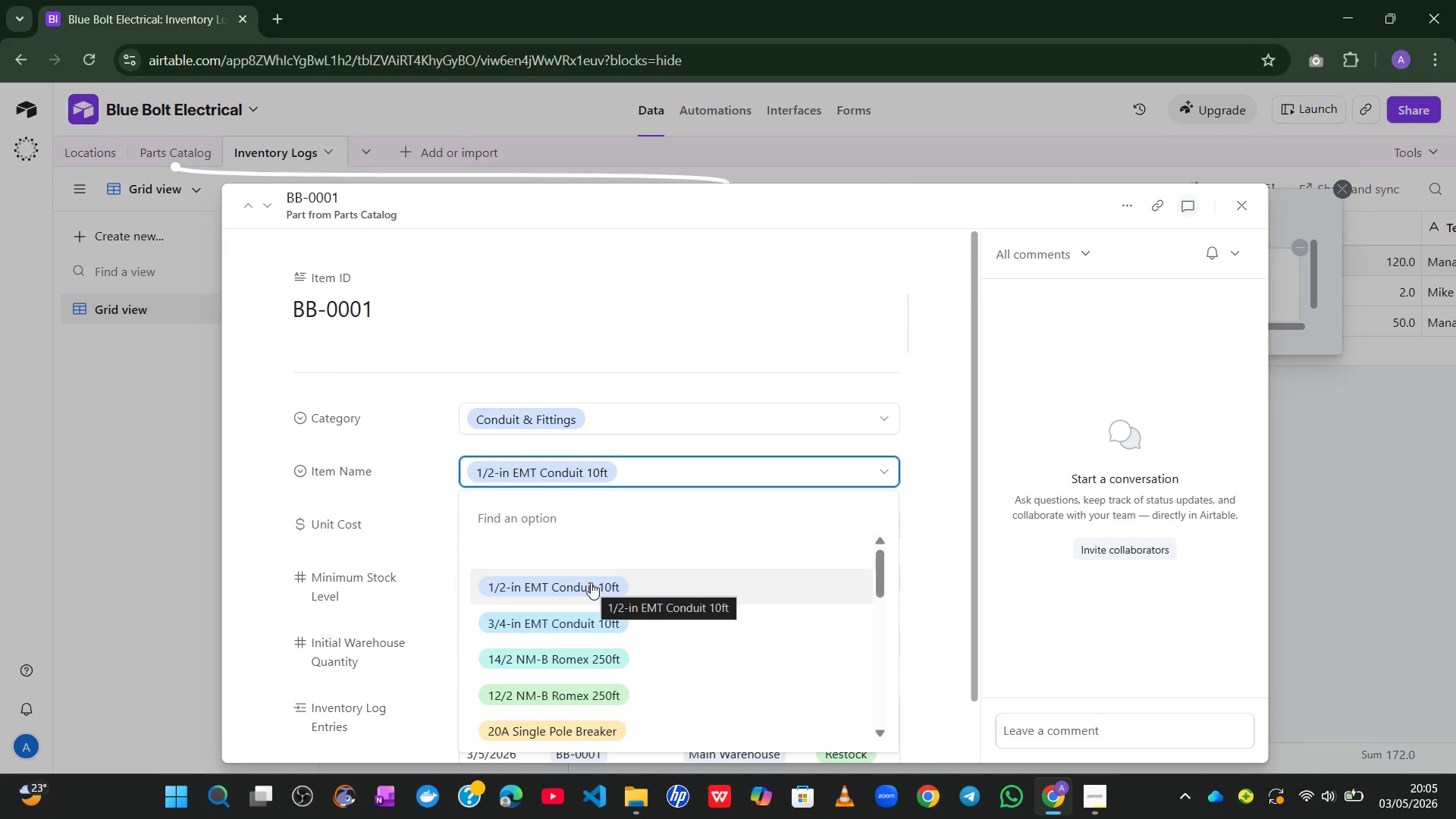 
left_click([591, 582])
 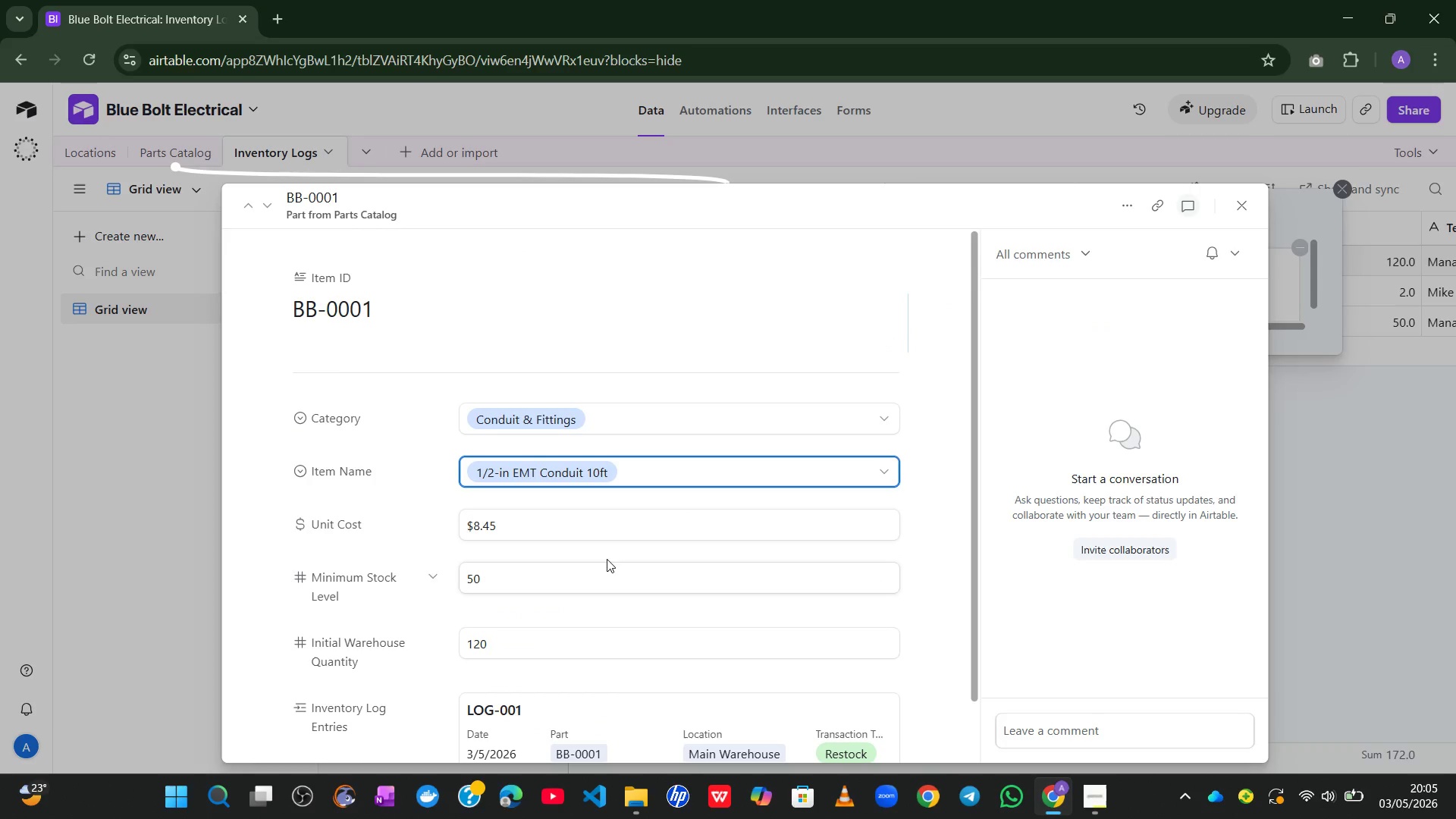 
mouse_move([674, 547])
 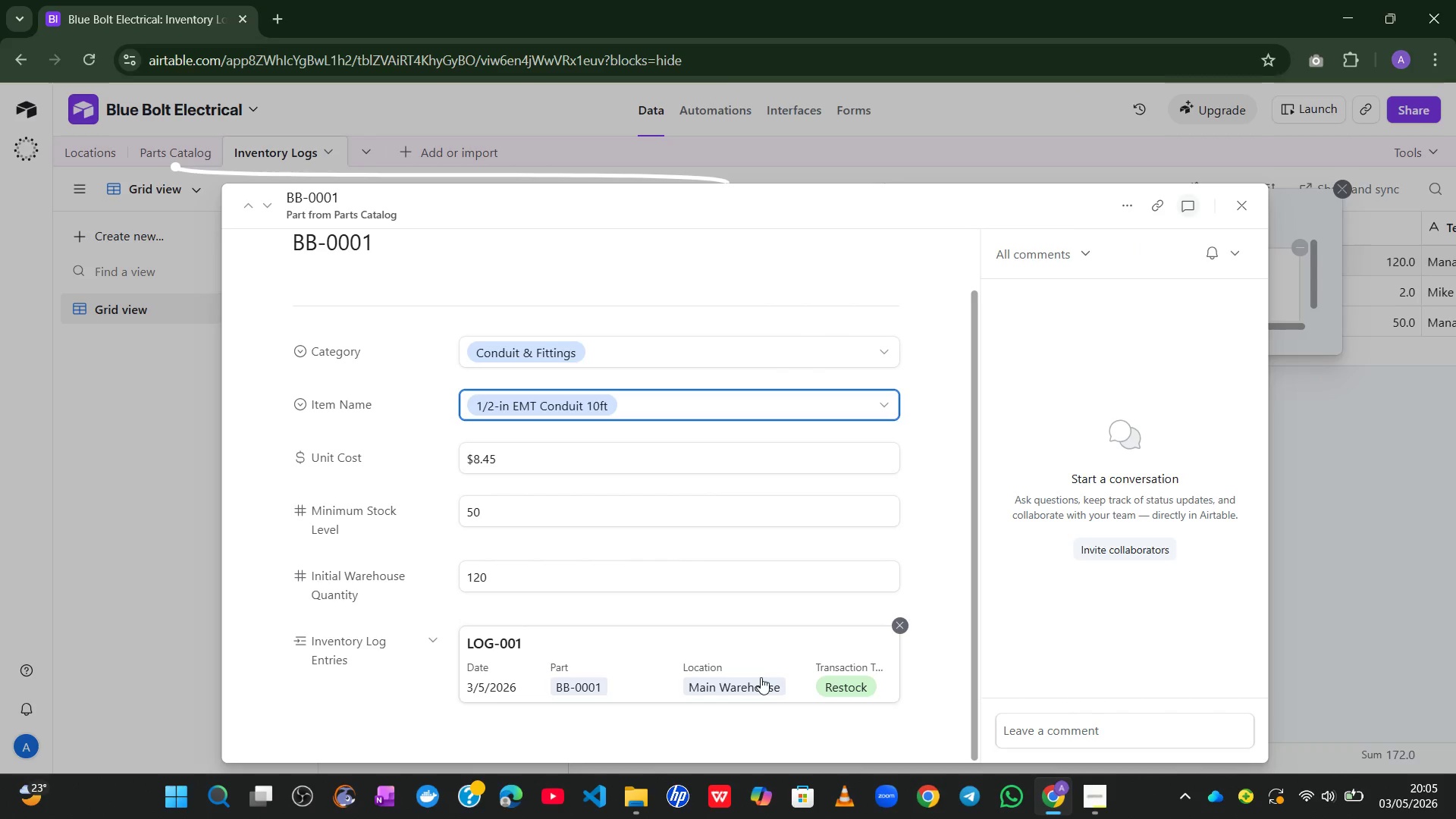 
wait(5.07)
 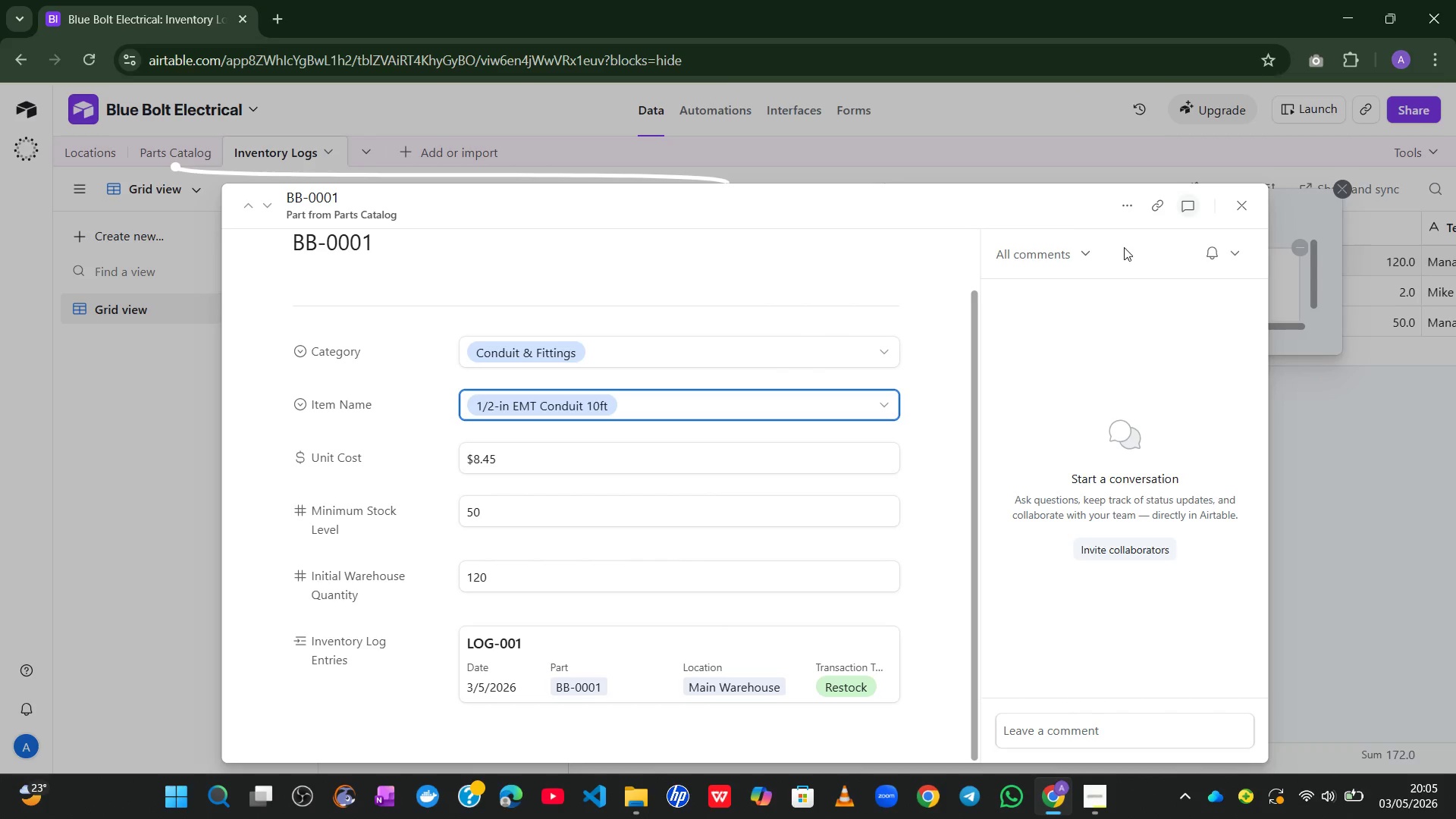 
left_click([1238, 207])
 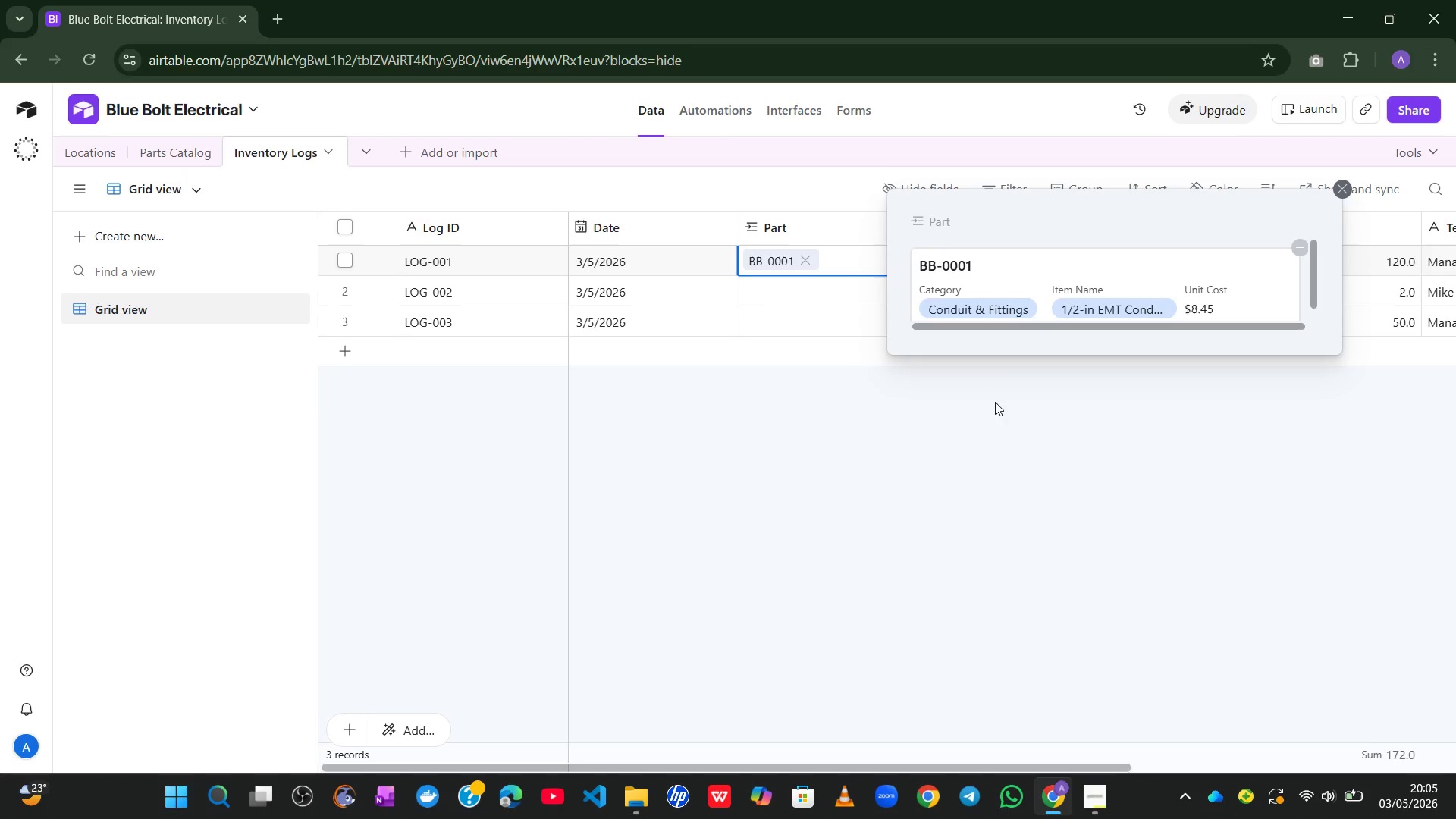 
left_click([938, 372])
 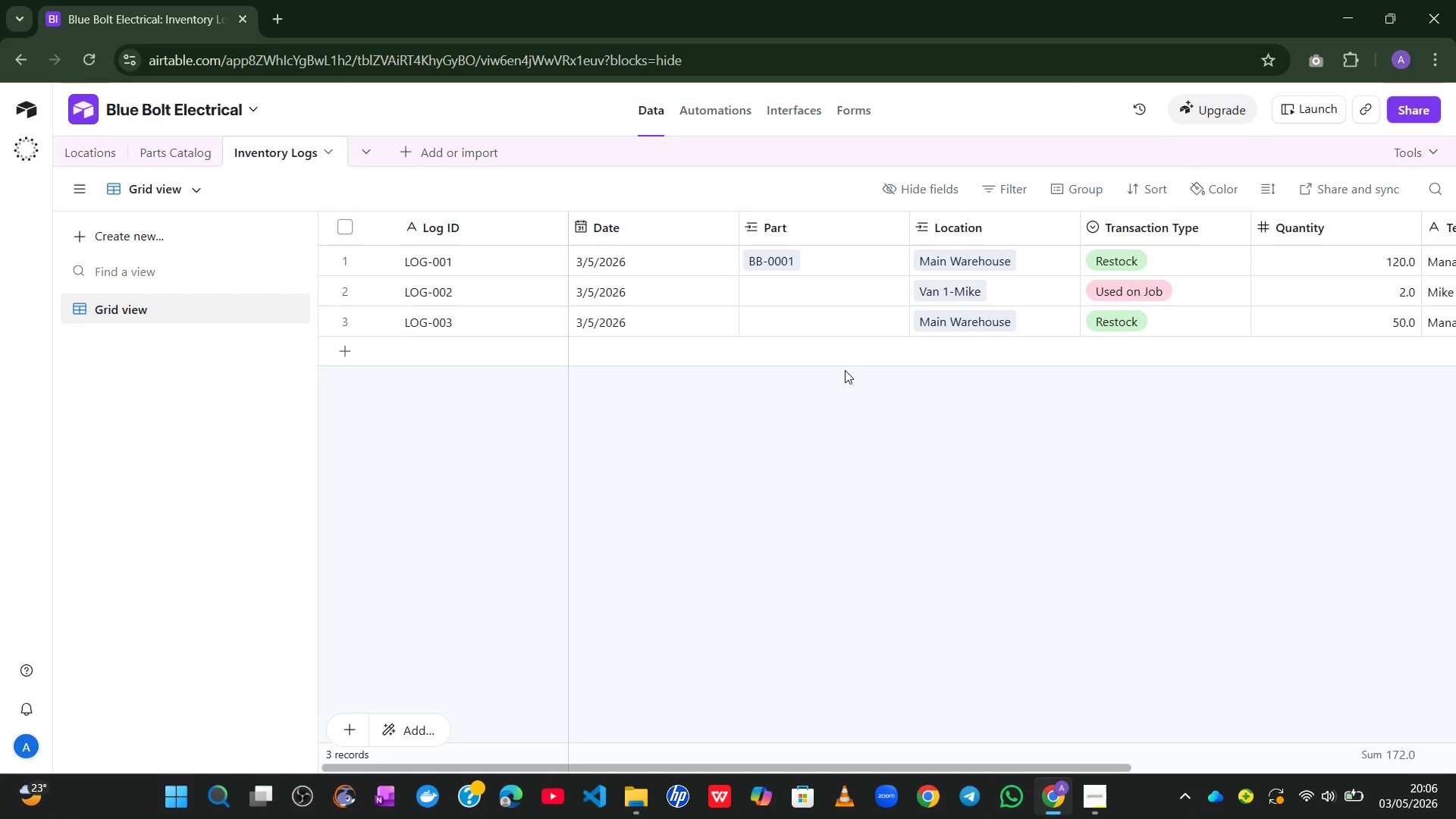 
wait(22.81)
 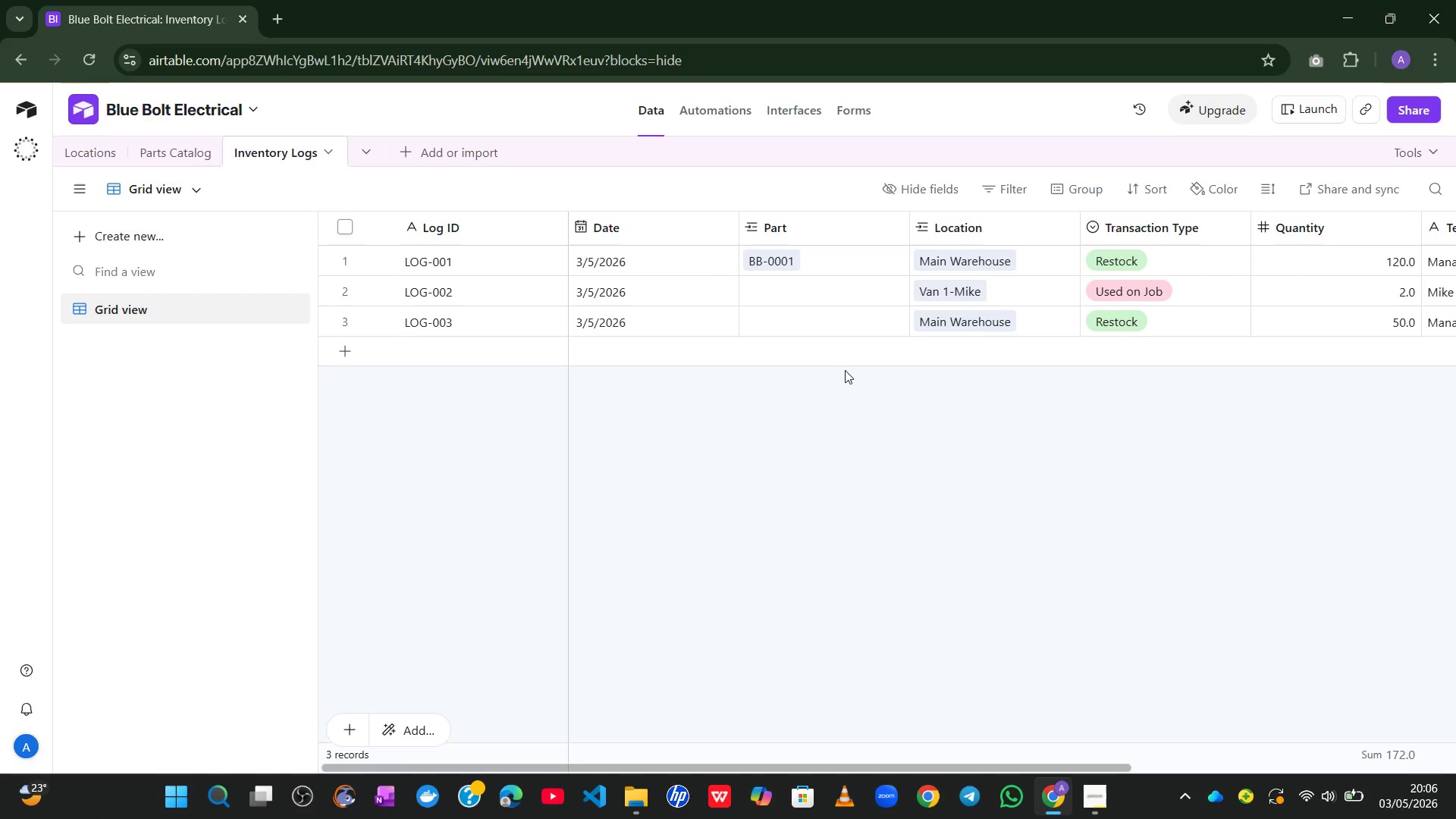 
left_click([76, 146])
 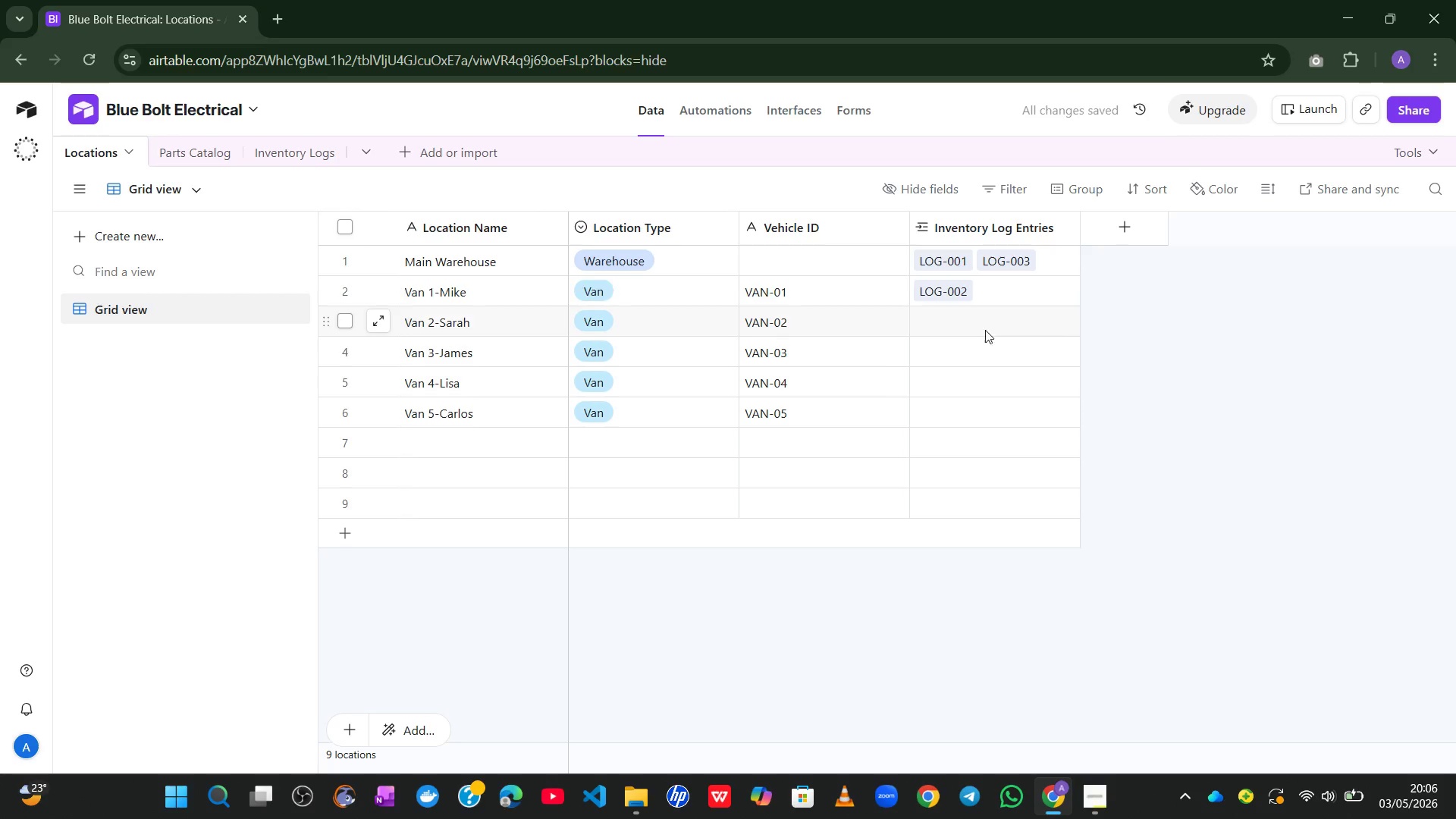 
left_click([954, 315])
 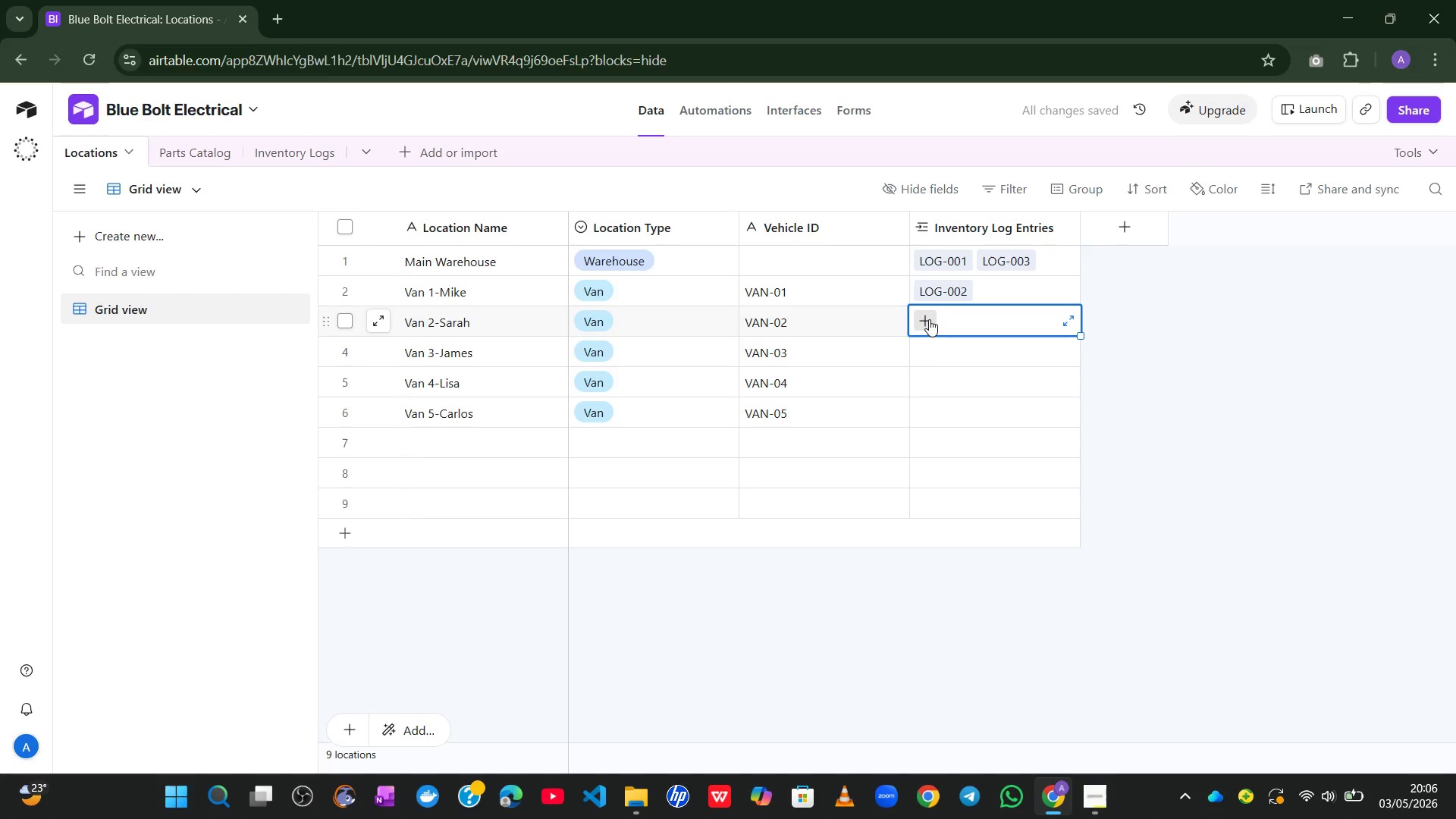 
left_click([929, 319])
 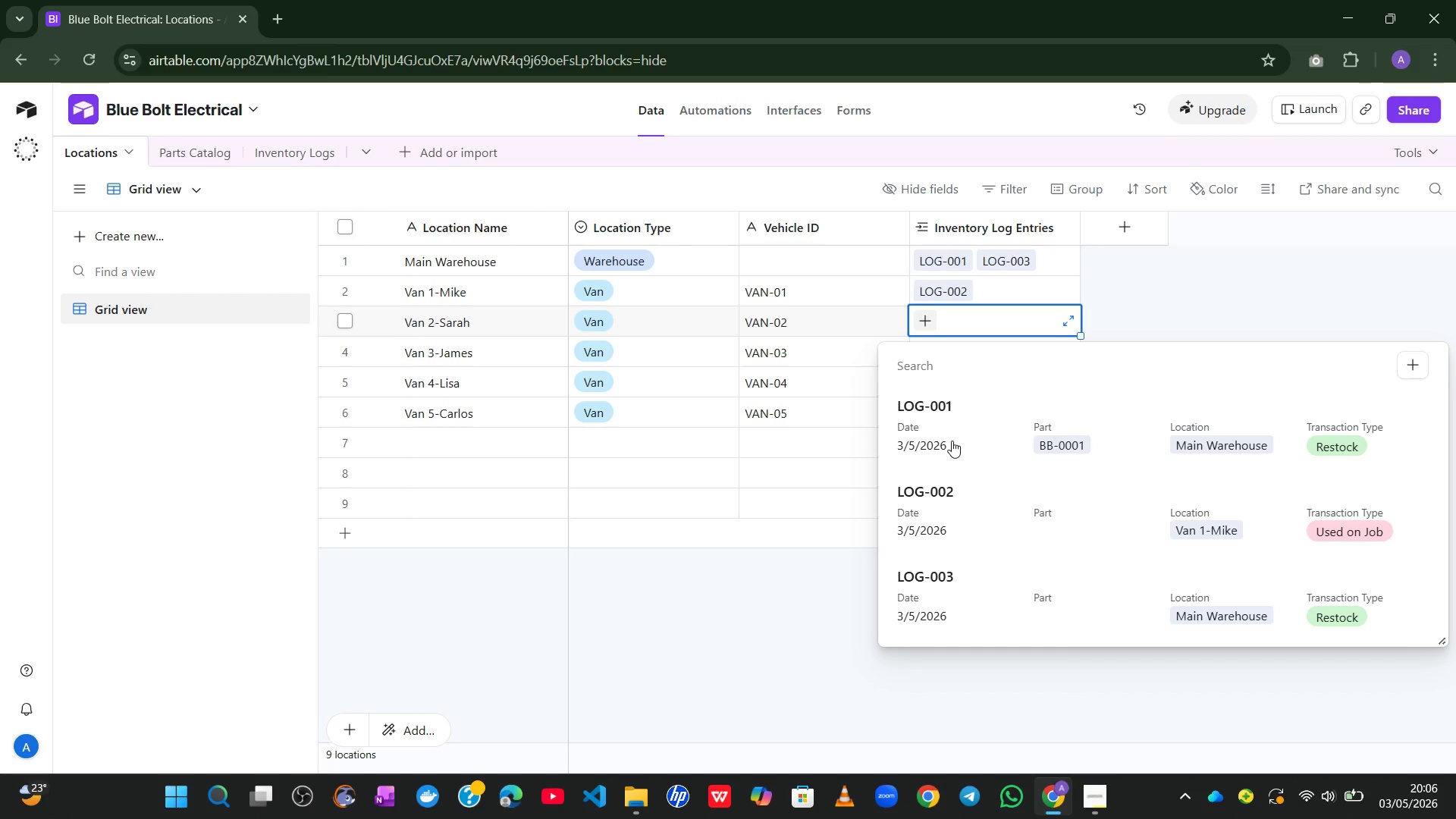 
wait(14.23)
 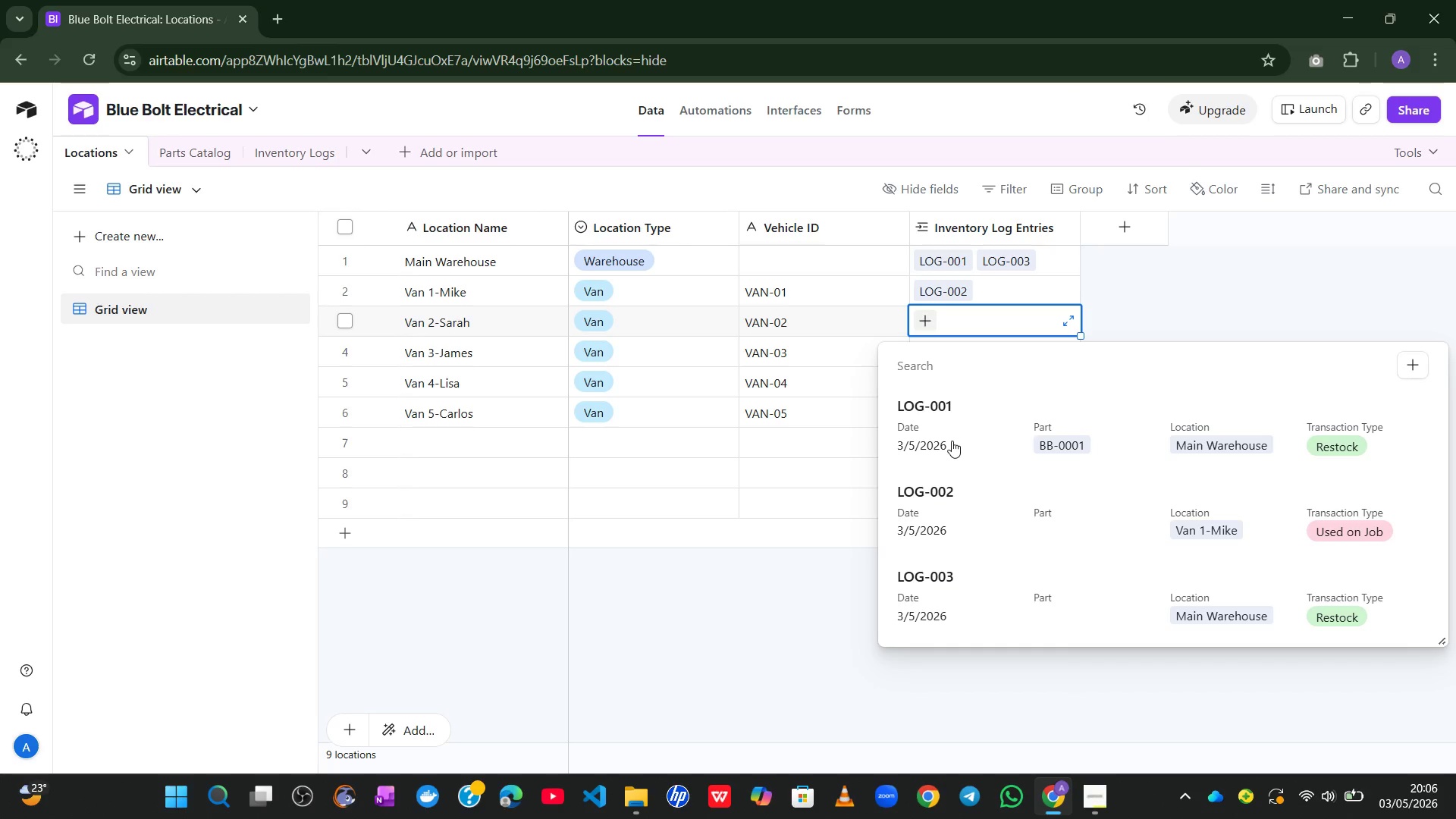 
left_click([1276, 310])
 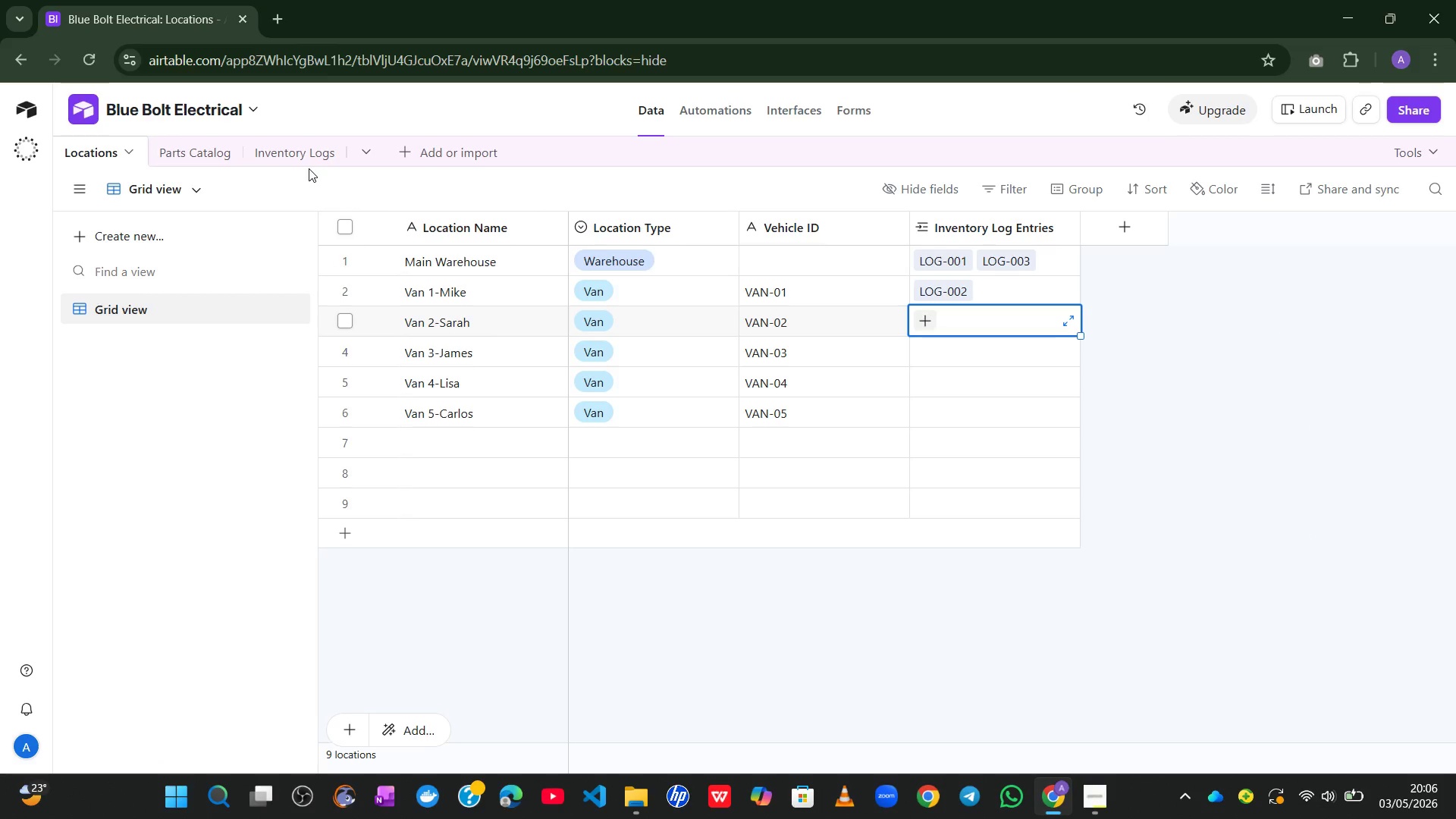 
wait(5.83)
 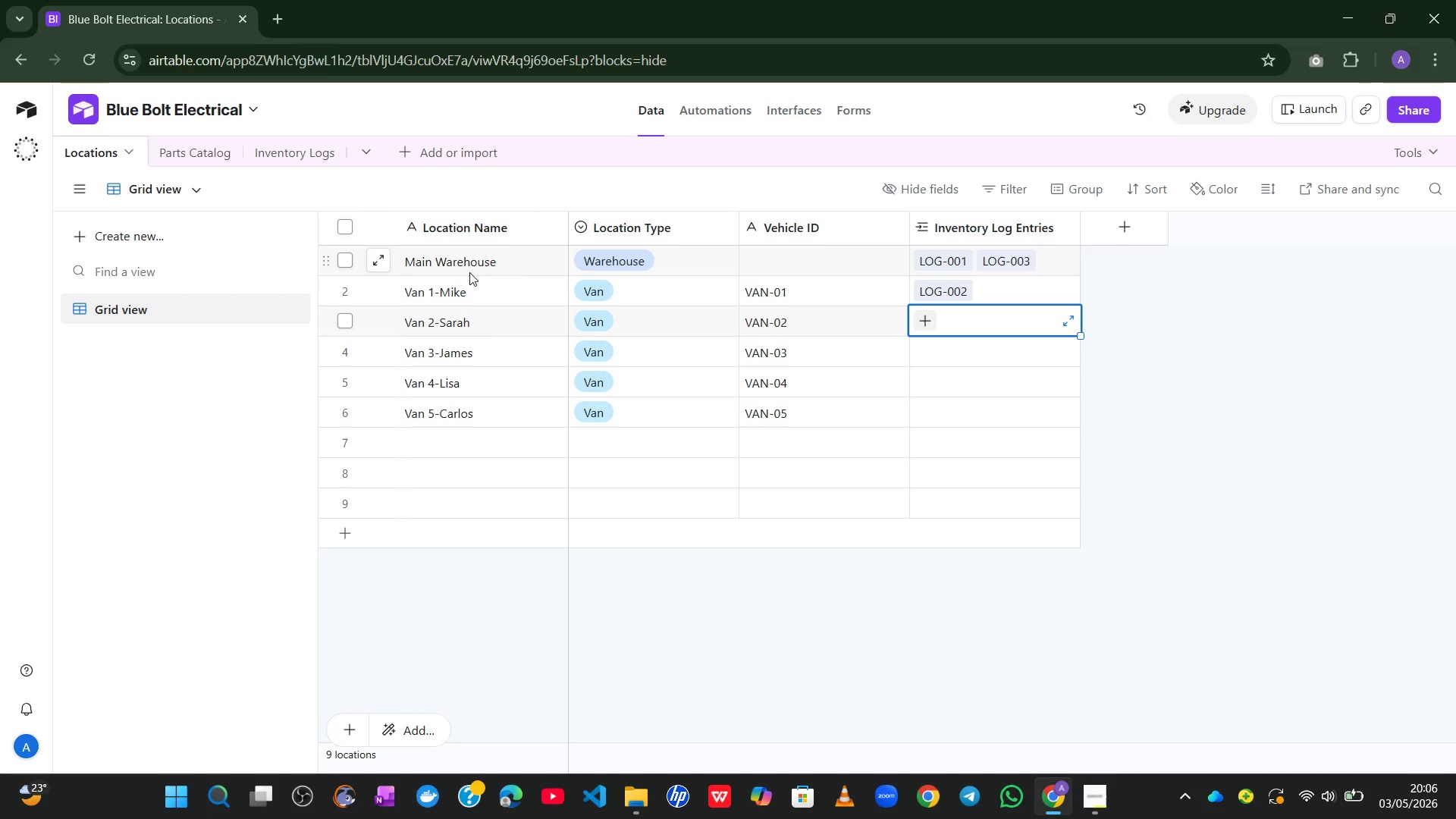 
left_click([215, 163])
 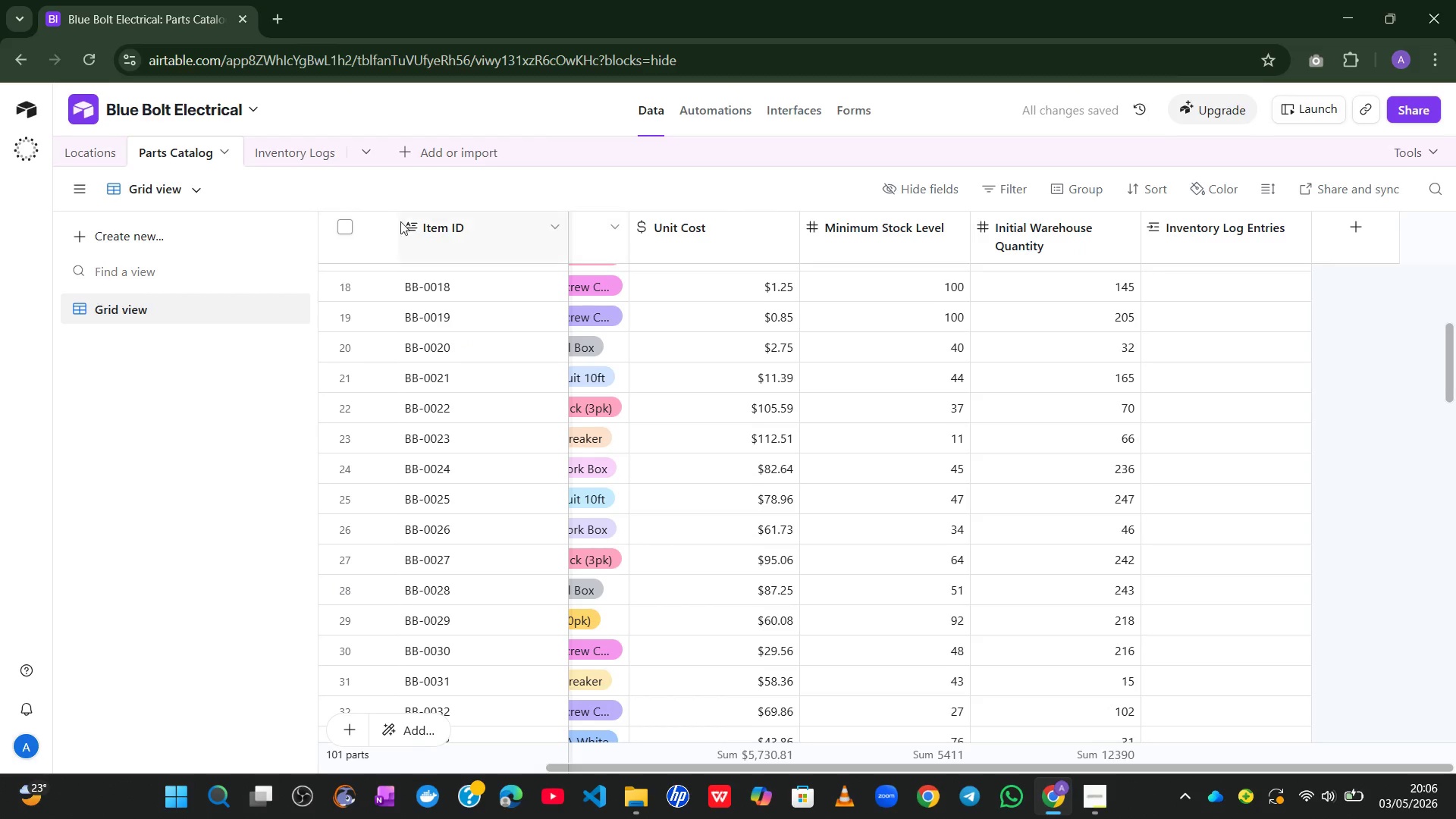 
left_click([286, 168])
 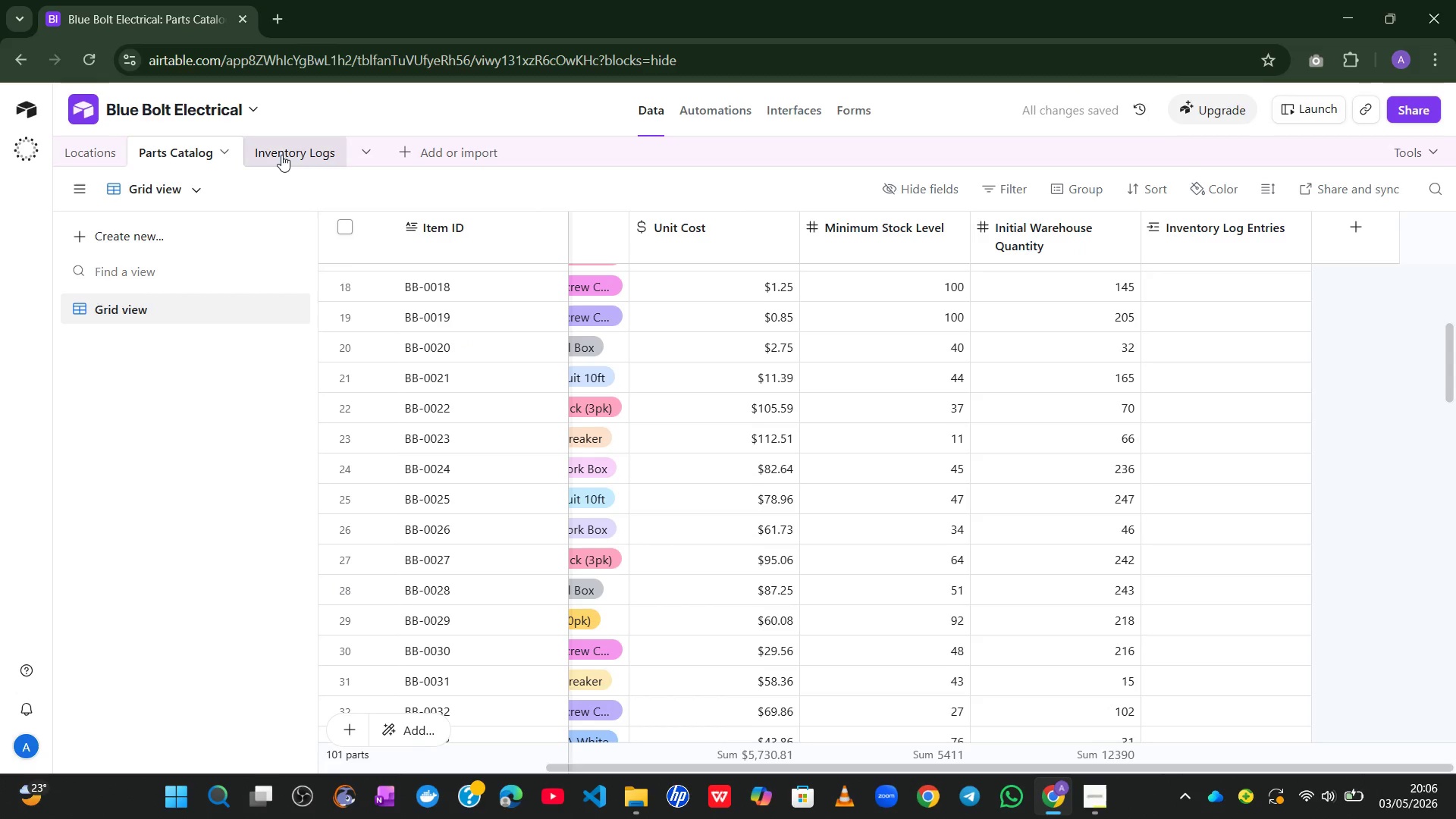 
left_click([281, 155])
 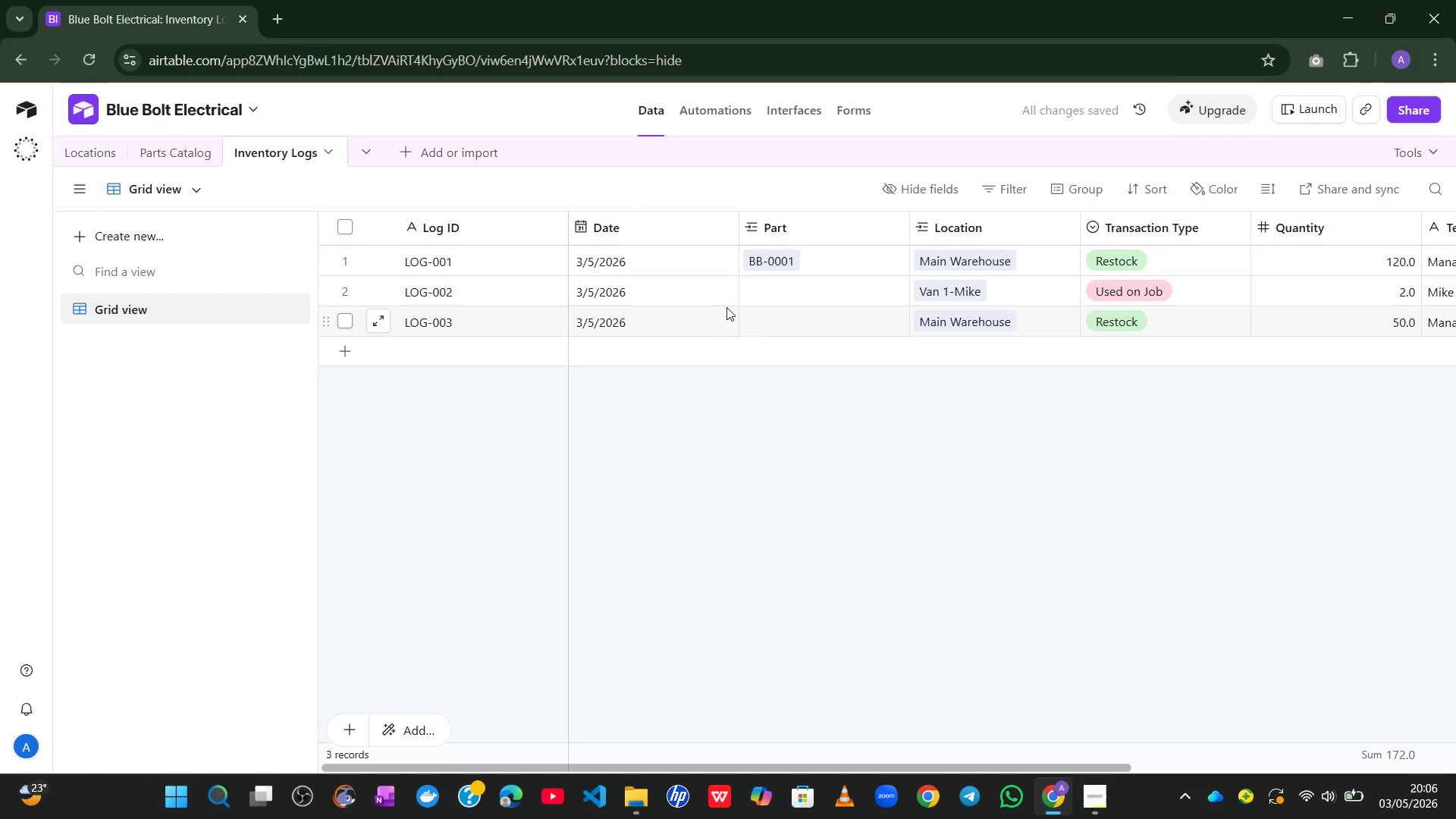 
left_click([775, 283])
 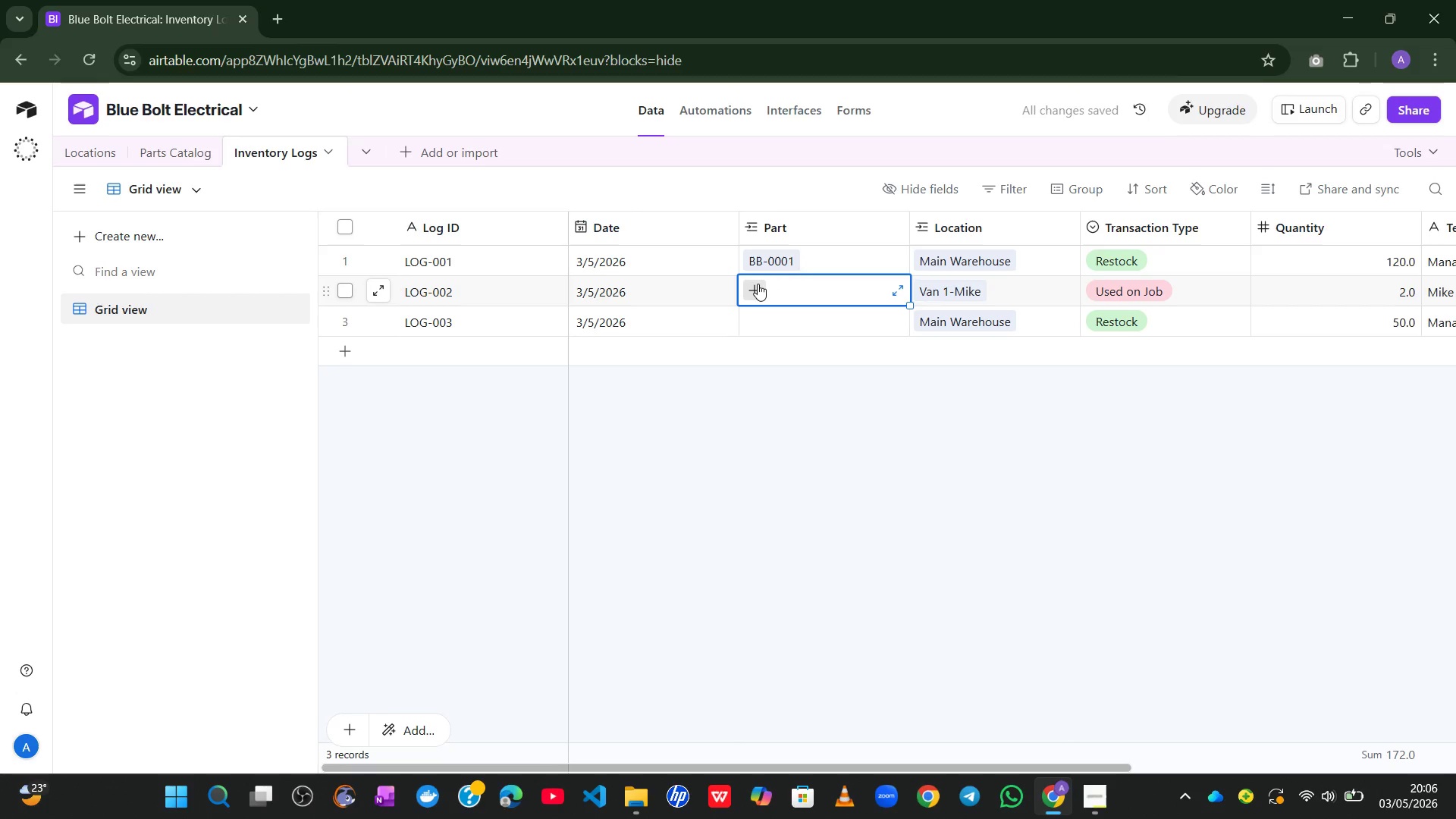 
left_click([758, 284])
 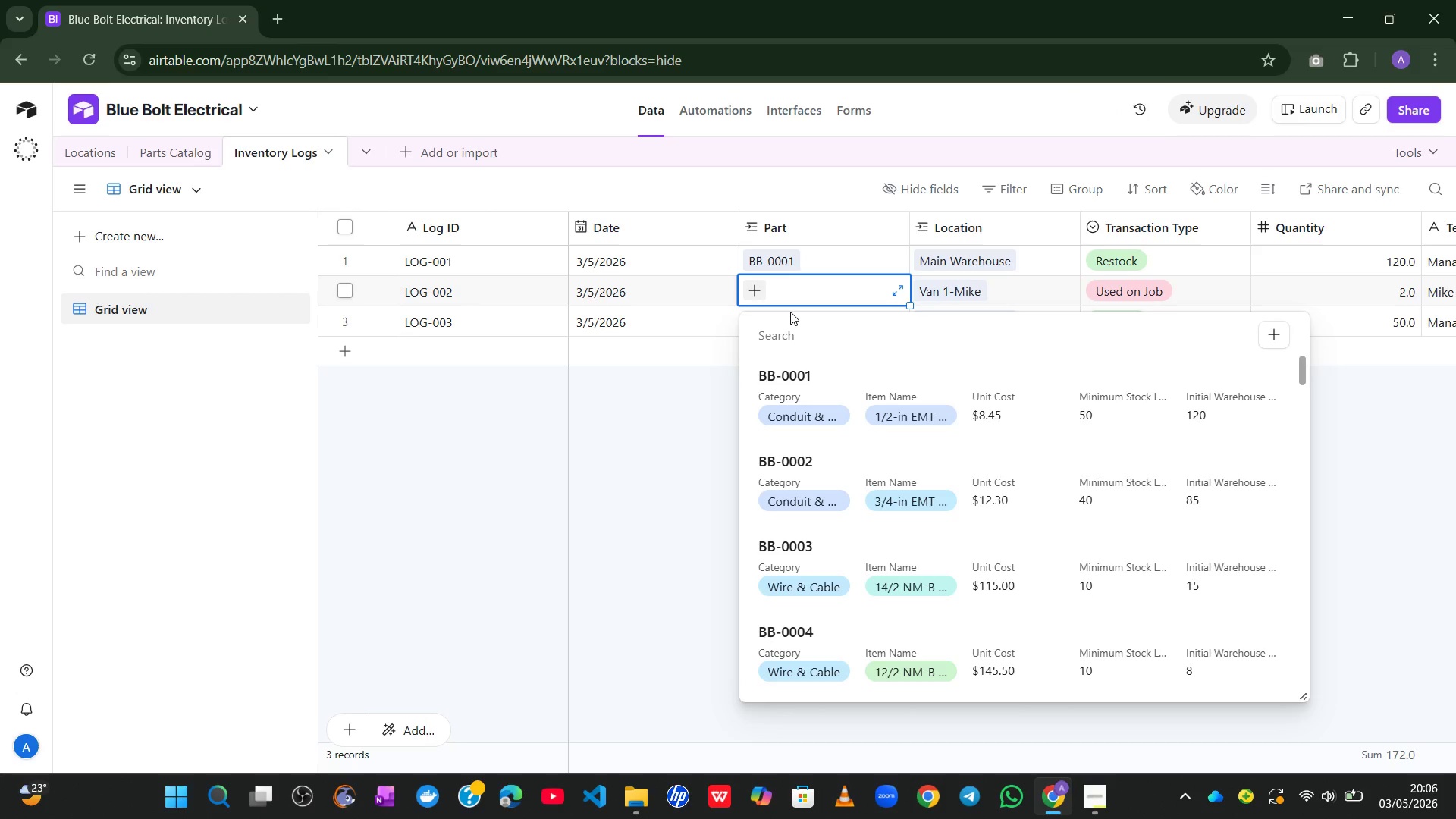 
wait(15.53)
 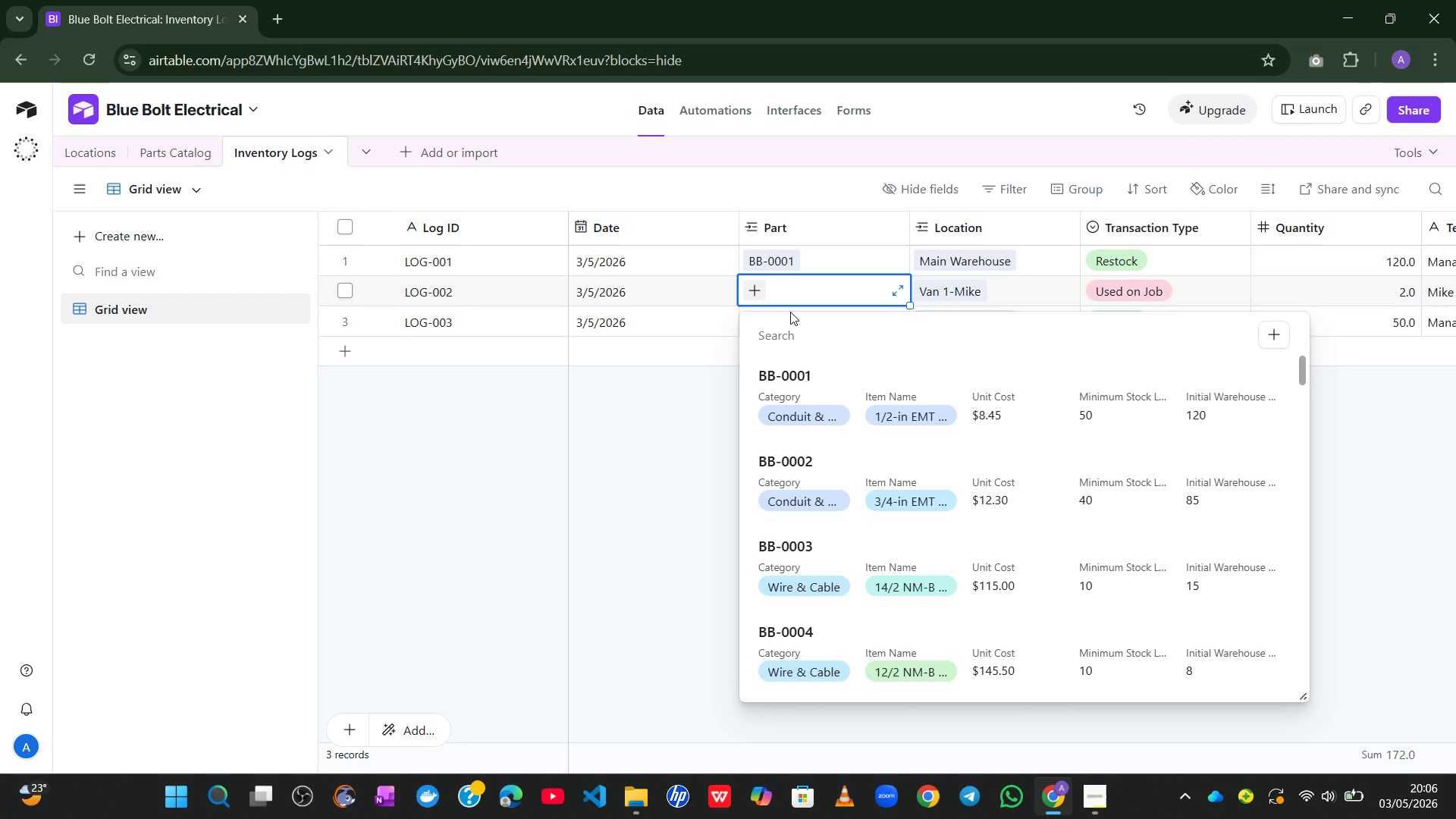 
left_click([895, 671])
 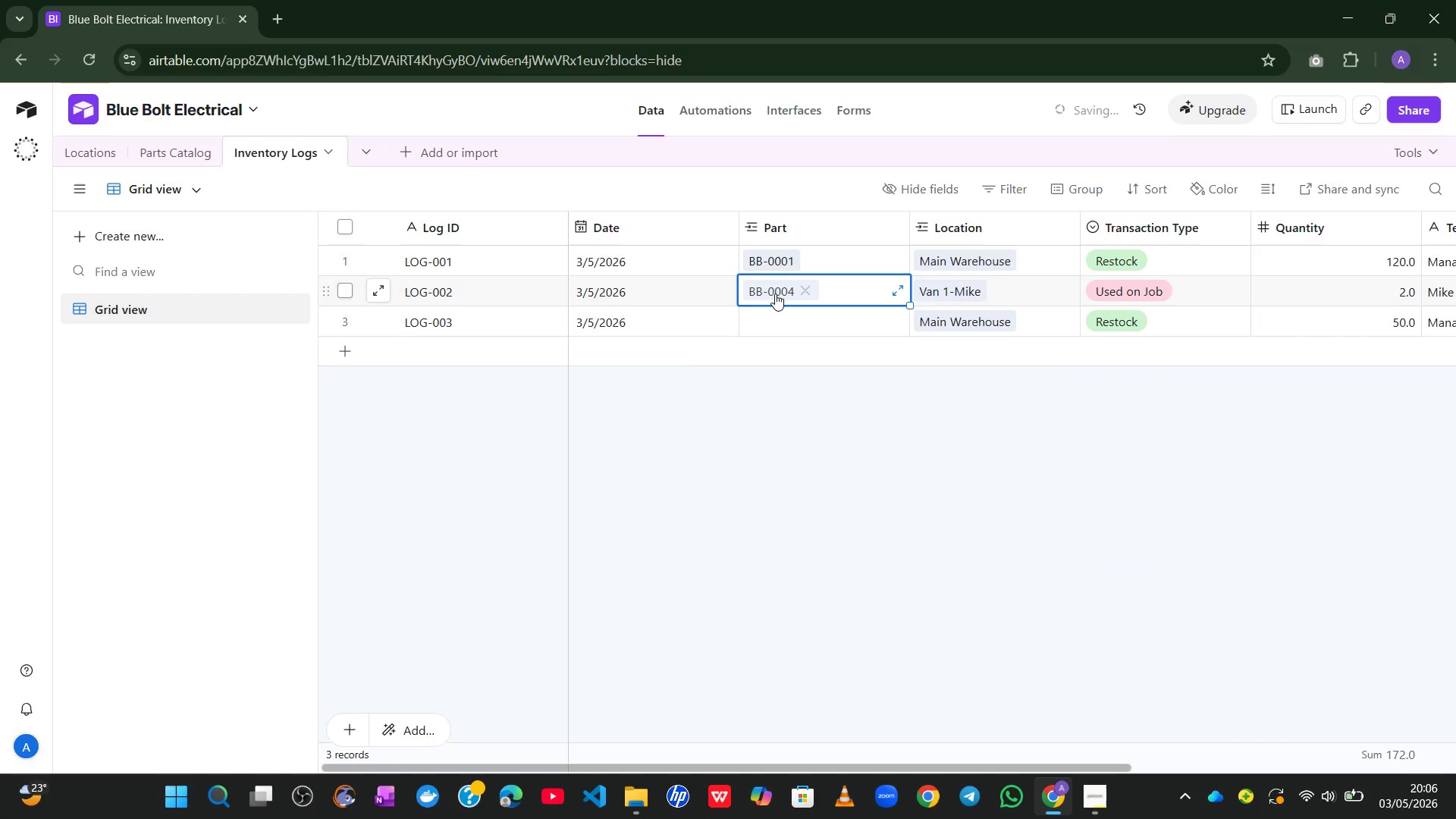 
left_click([768, 311])
 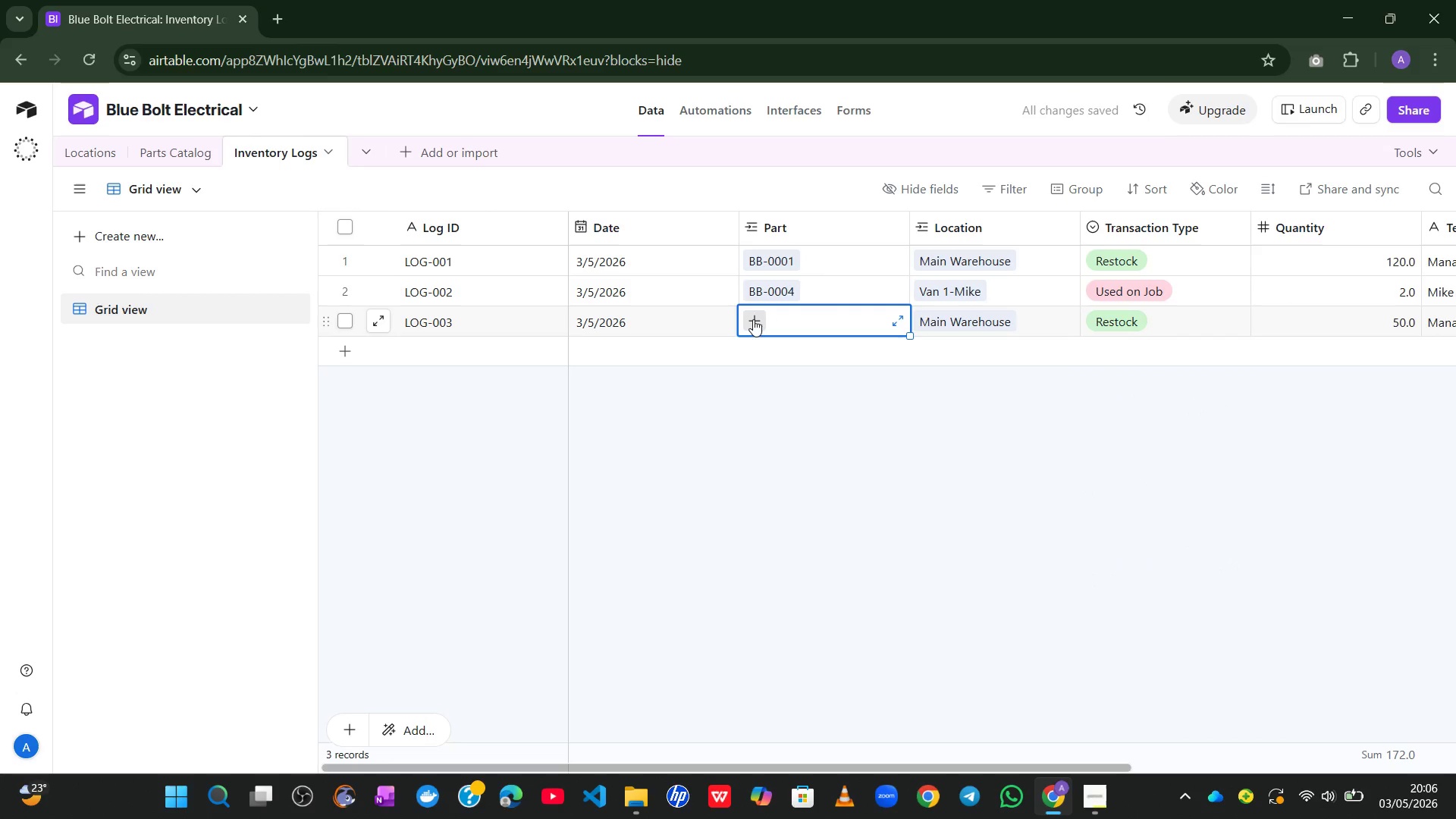 
left_click([751, 320])
 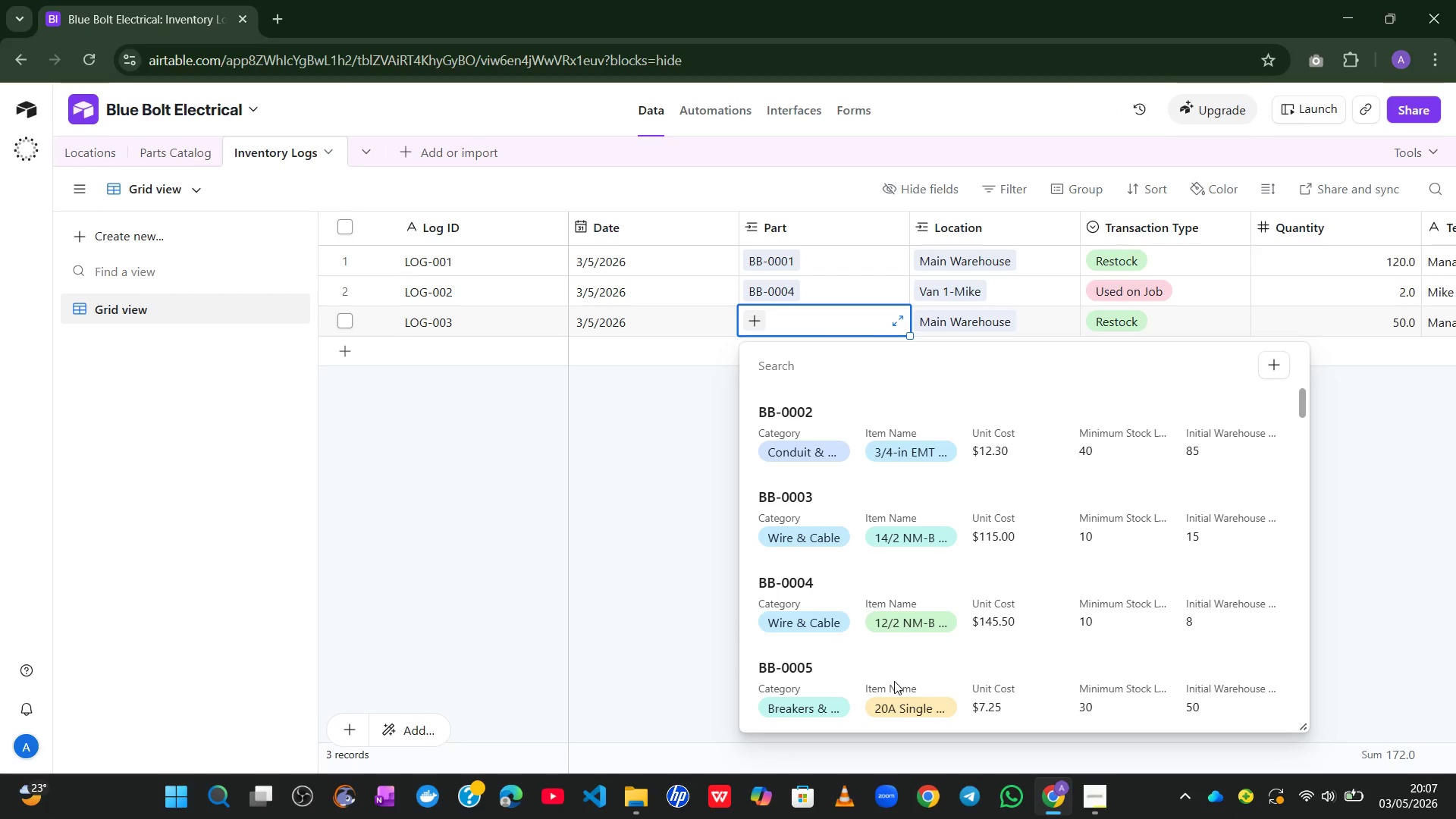 
wait(14.49)
 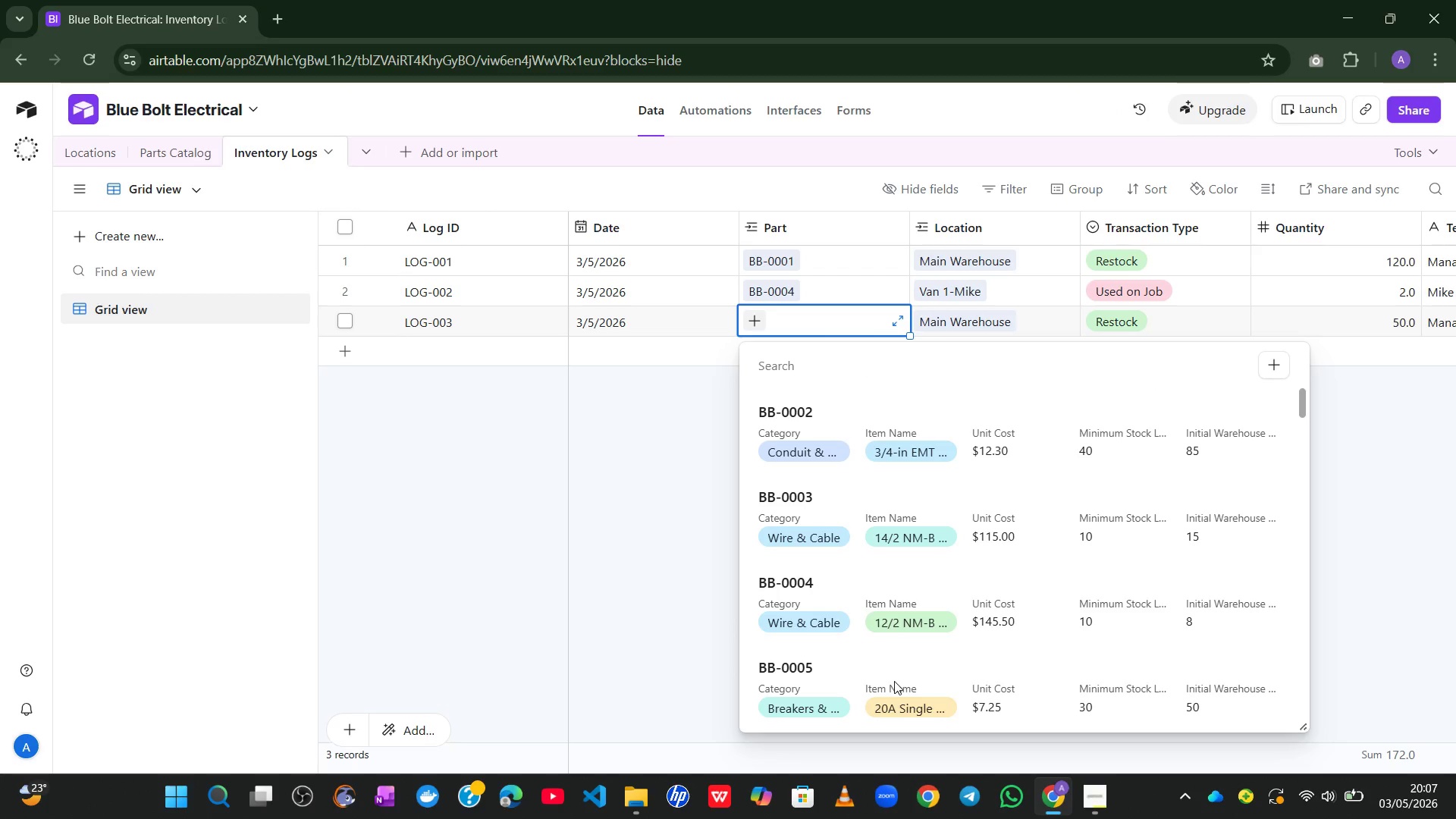 
left_click([914, 421])
 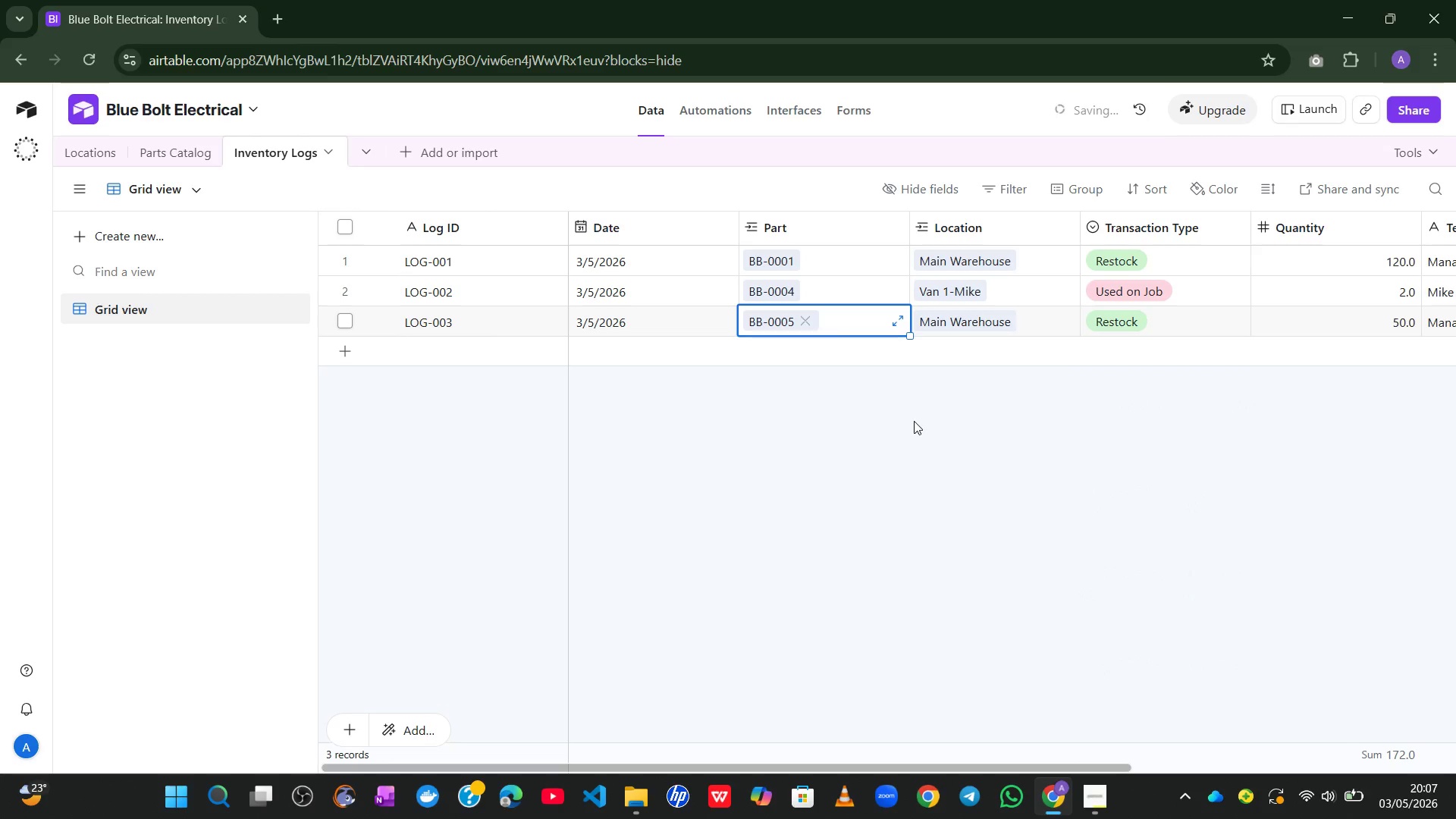 
left_click([866, 475])
 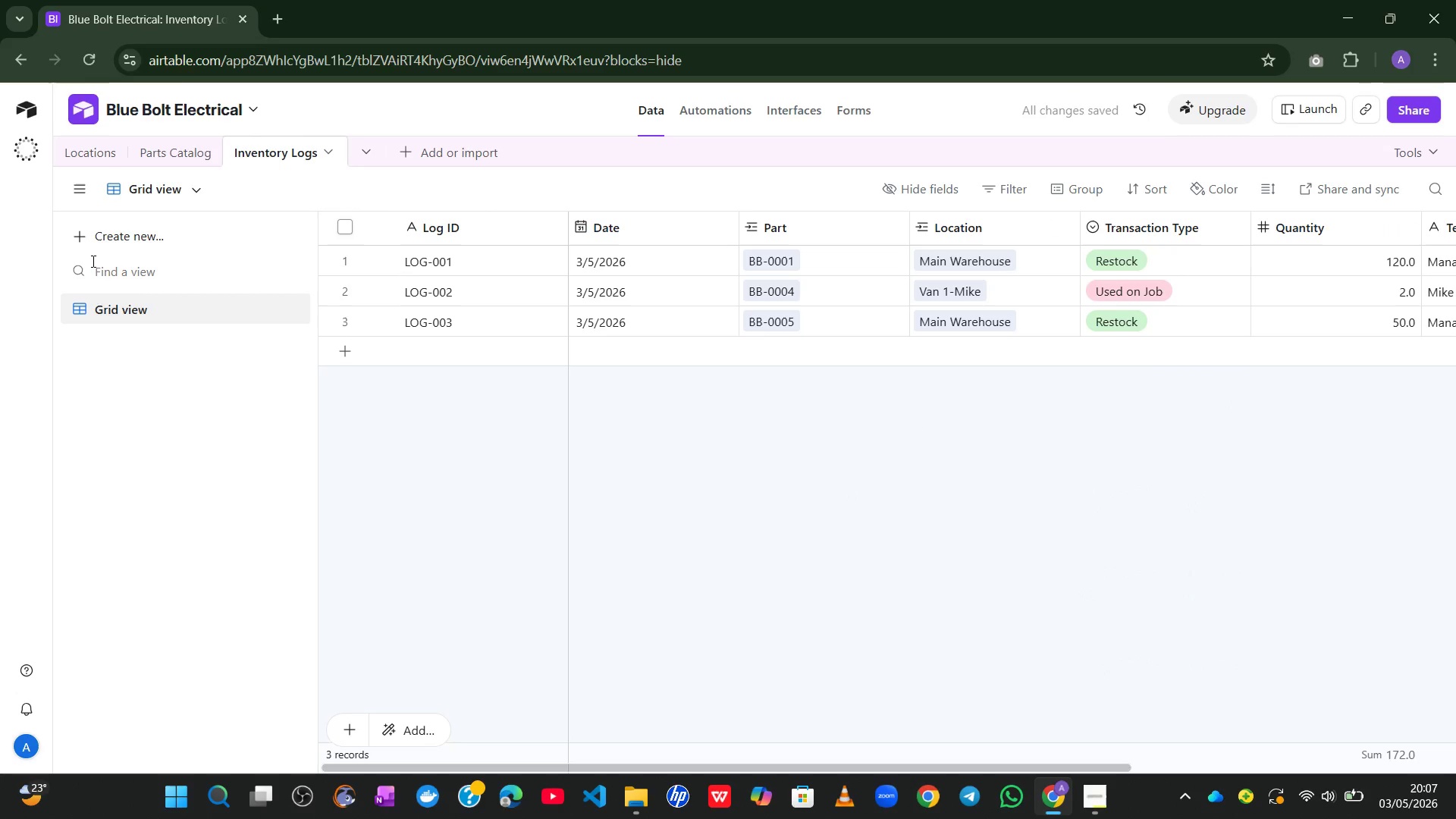 
left_click([74, 156])
 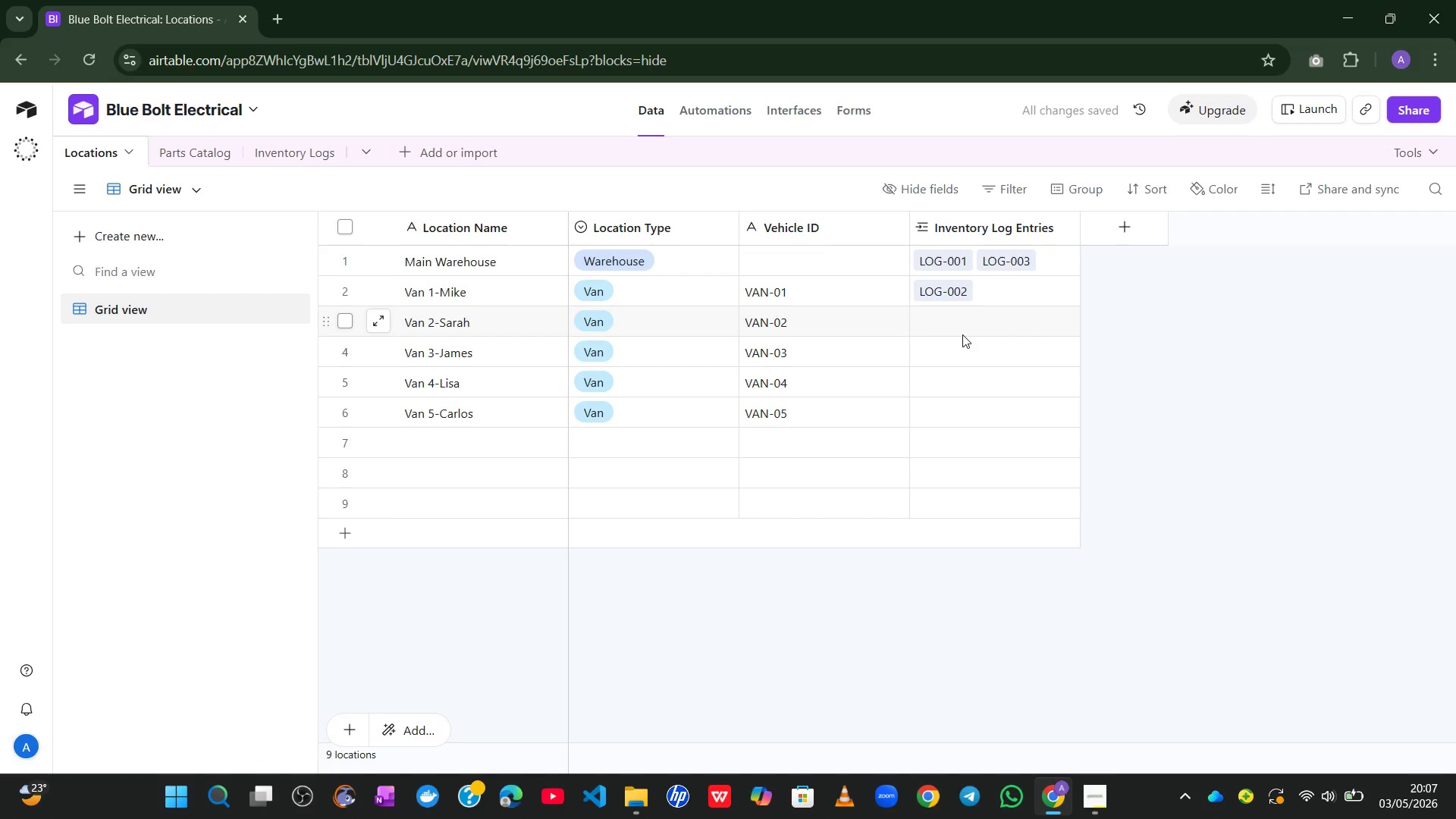 
left_click([284, 144])
 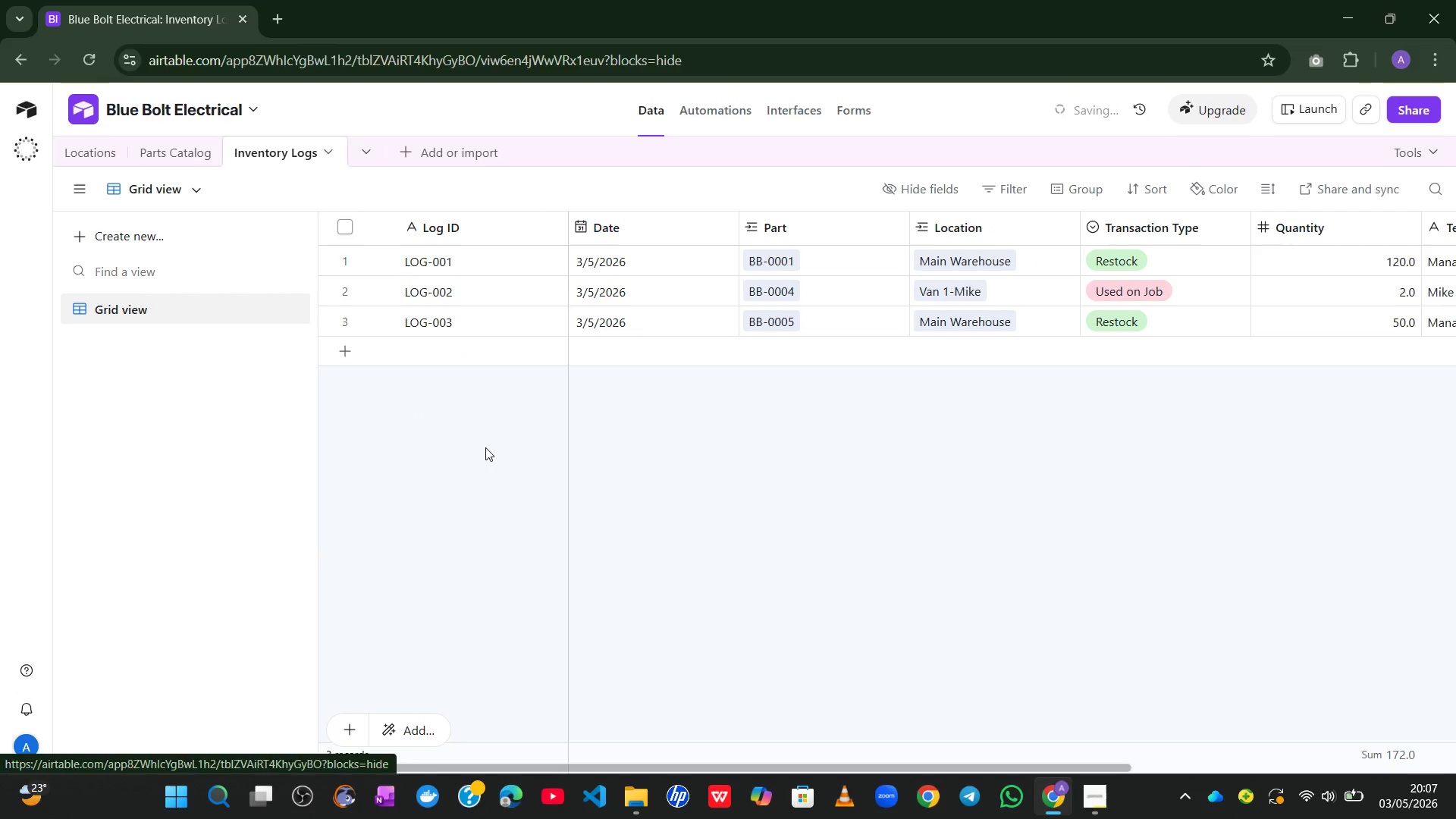 
left_click([742, 632])
 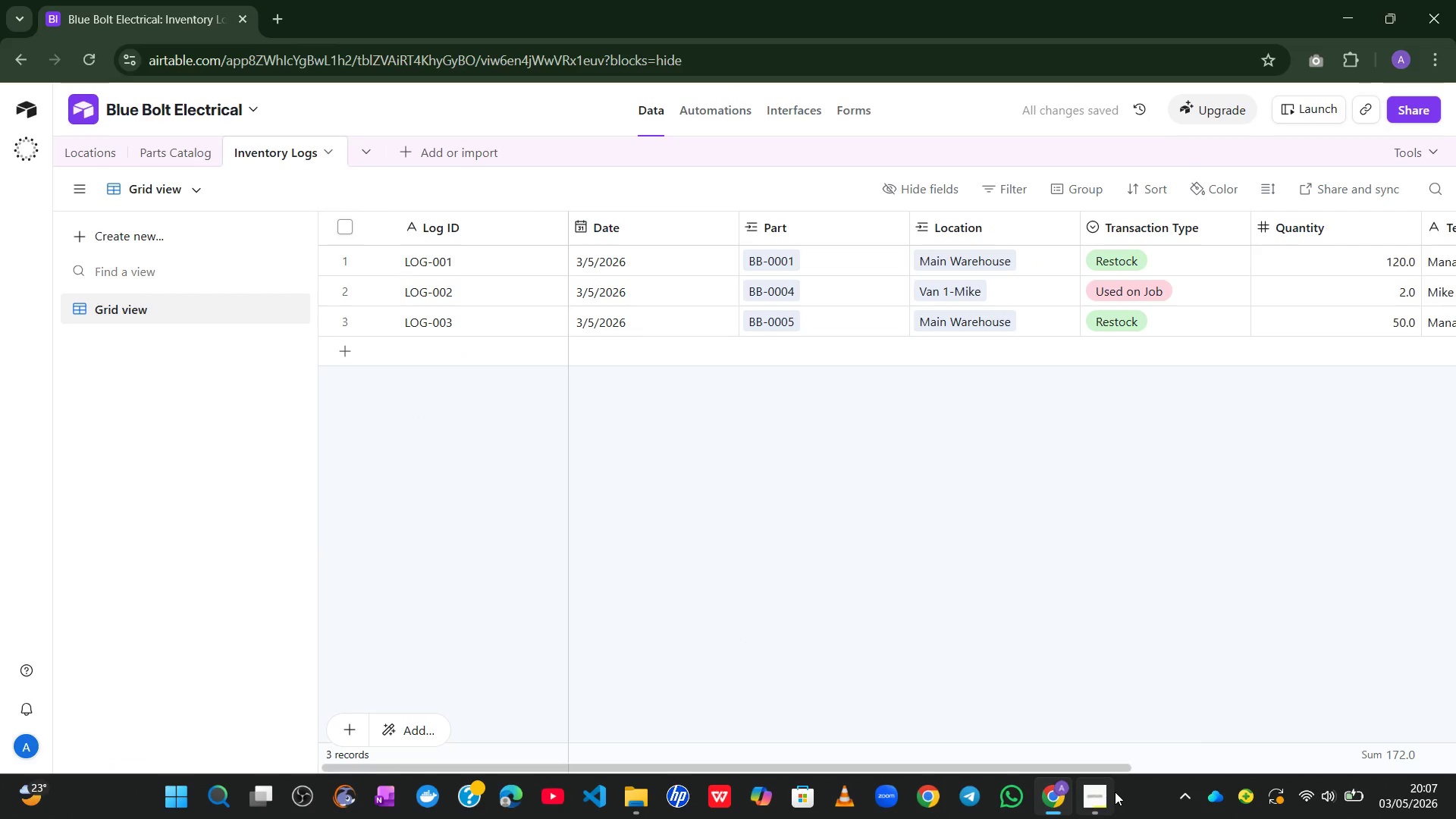 
left_click([1104, 791])